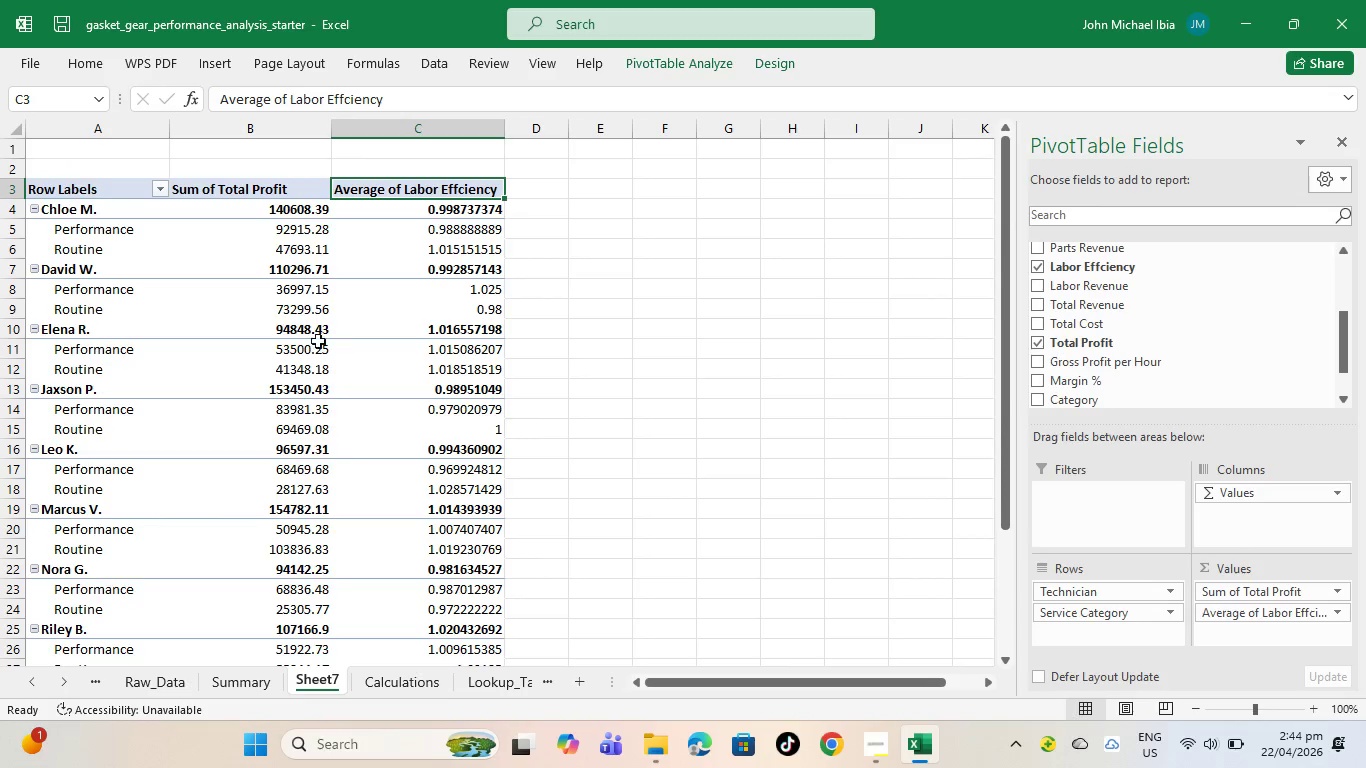 
mouse_move([270, 292])
 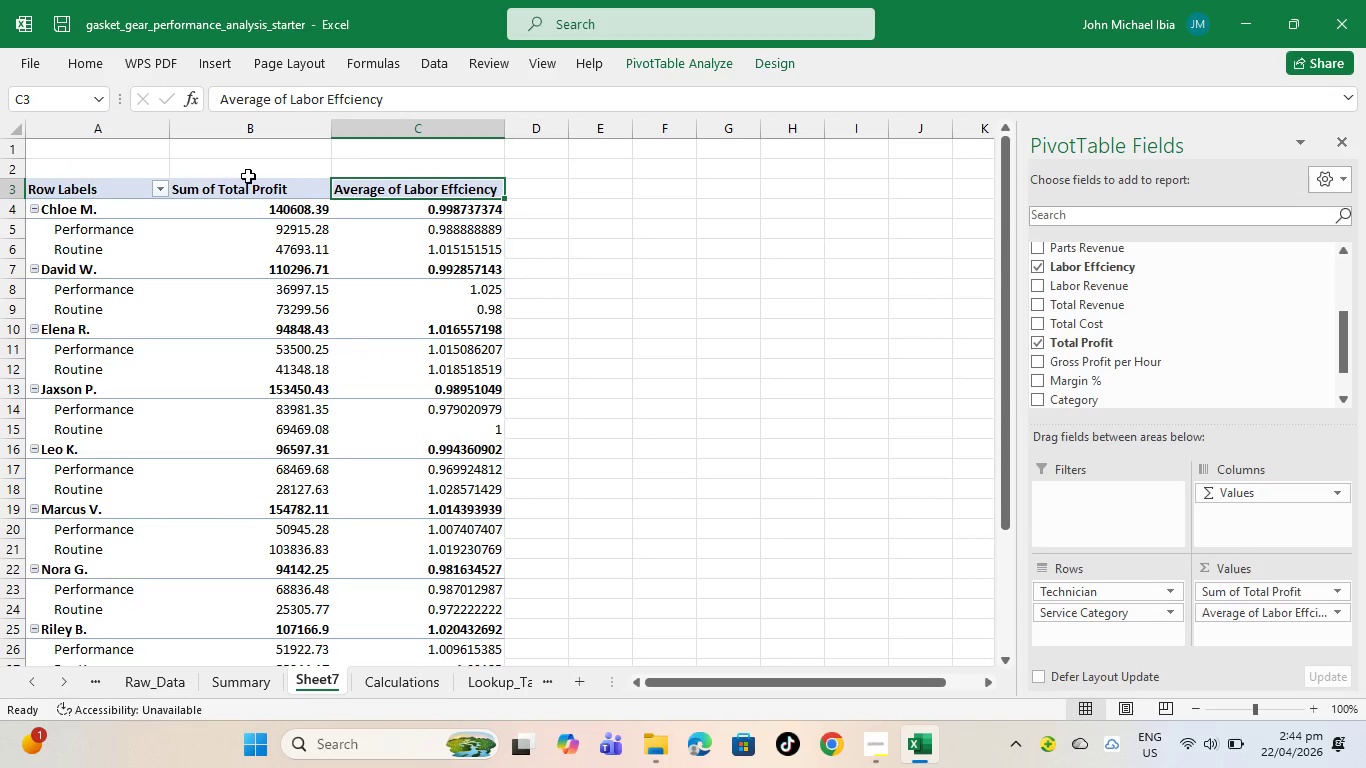 
mouse_move([243, 200])
 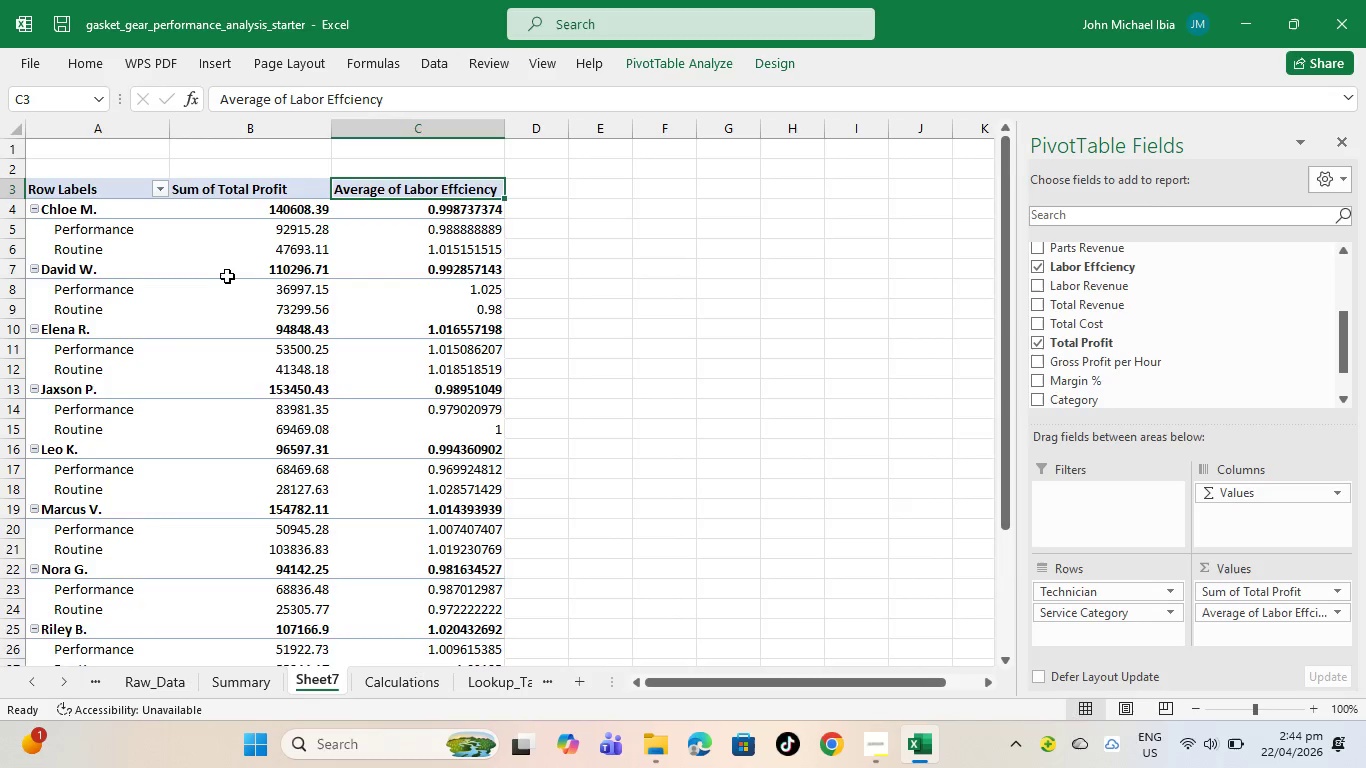 
scroll: coordinate [256, 292], scroll_direction: up, amount: 1.0
 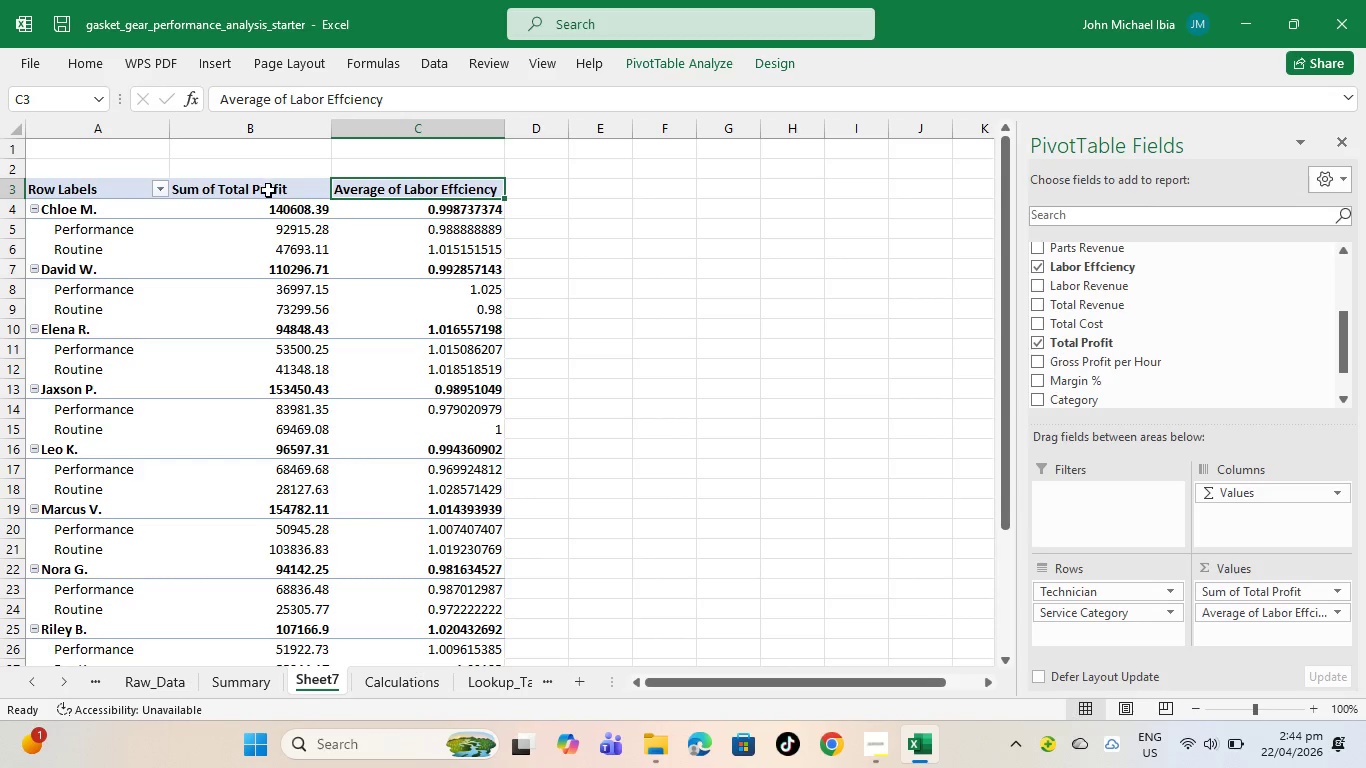 
left_click([268, 190])
 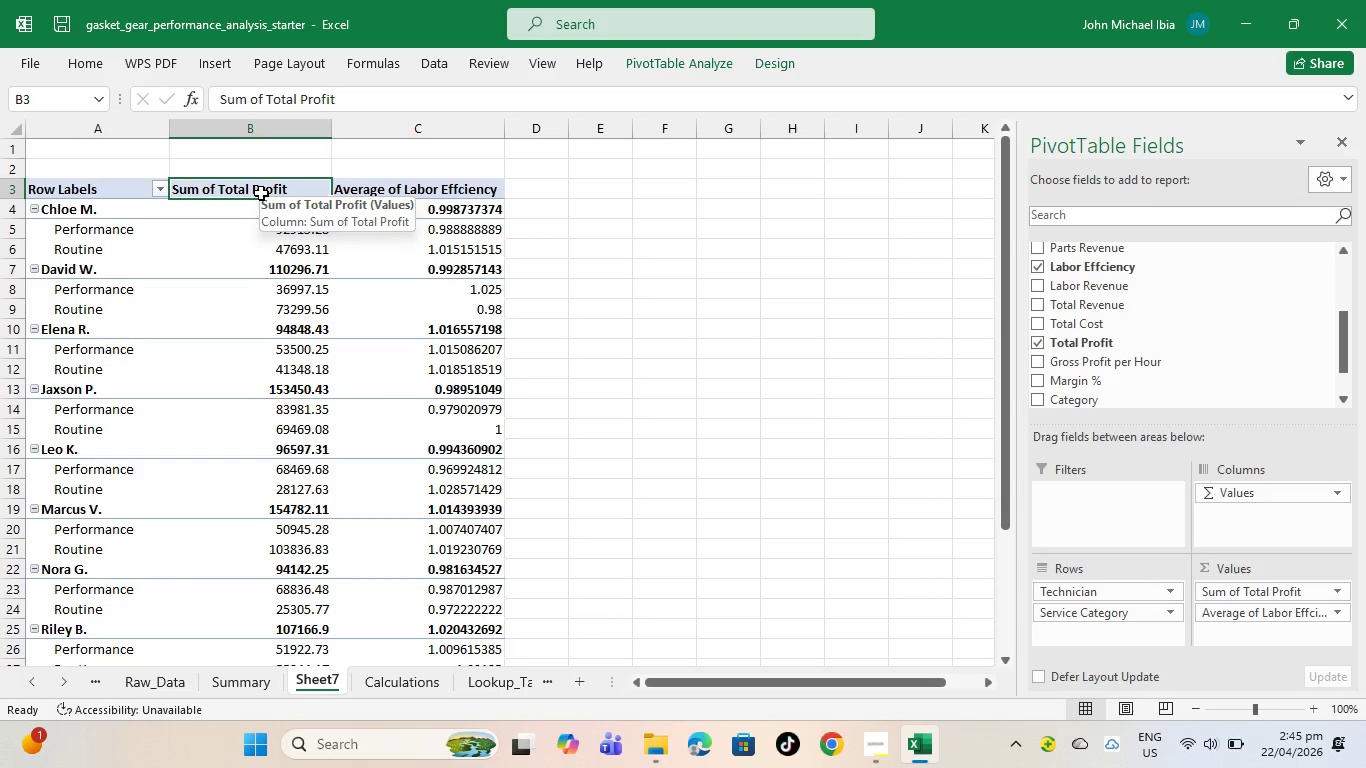 
wait(21.05)
 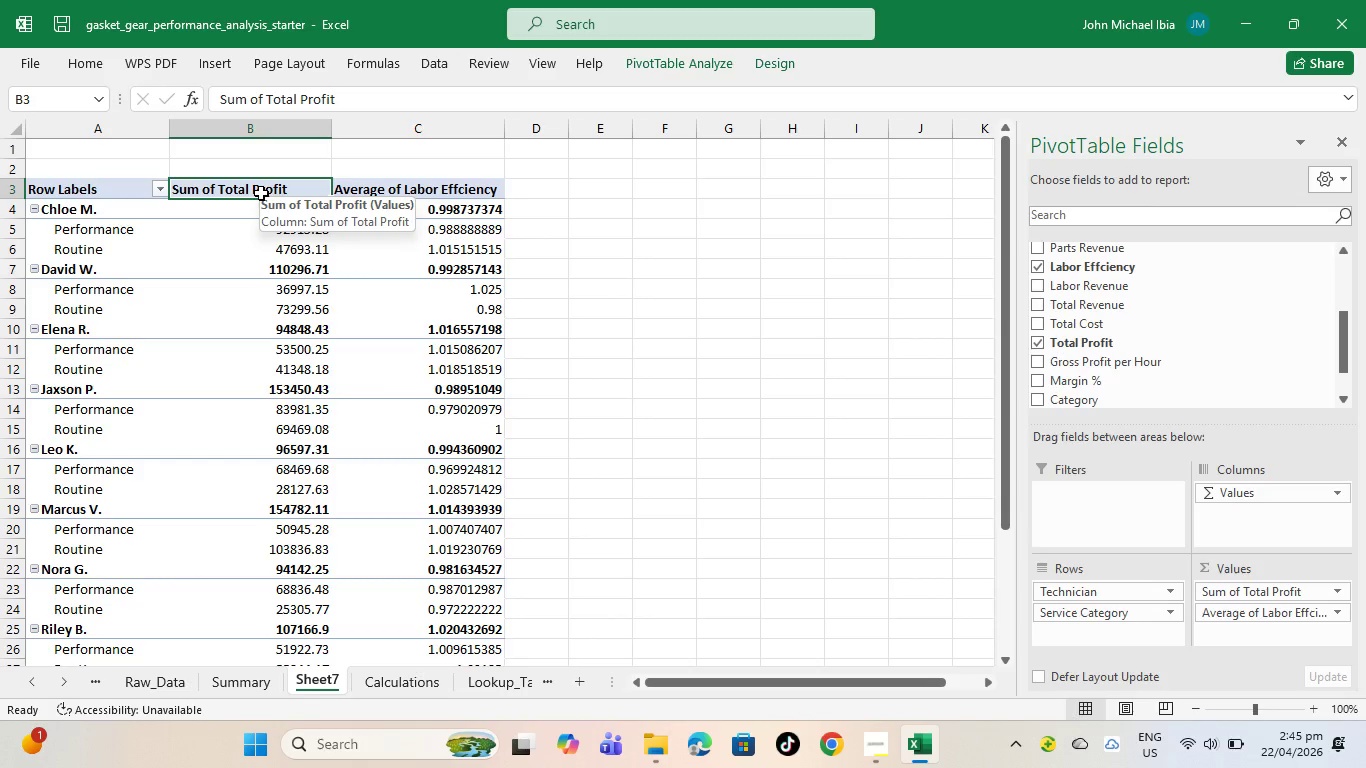 
left_click([260, 193])
 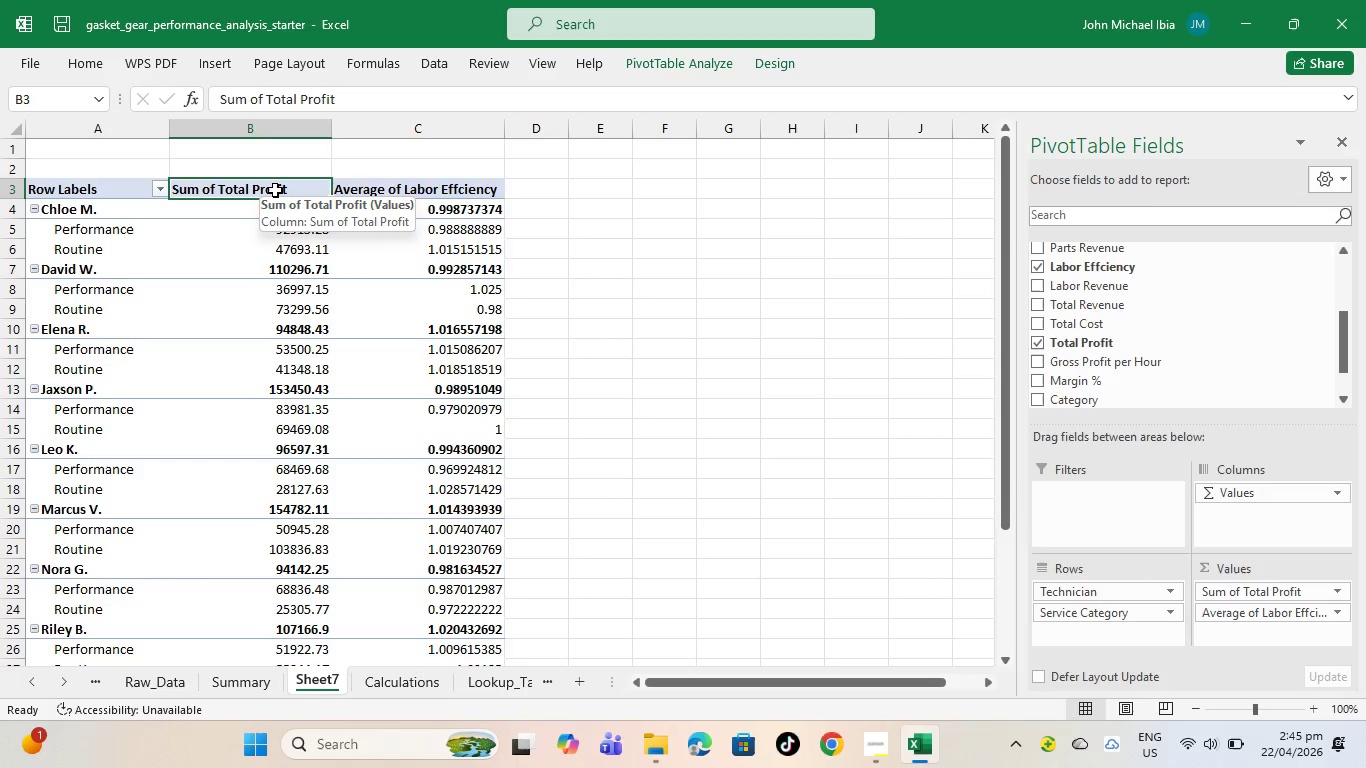 
left_click([276, 190])
 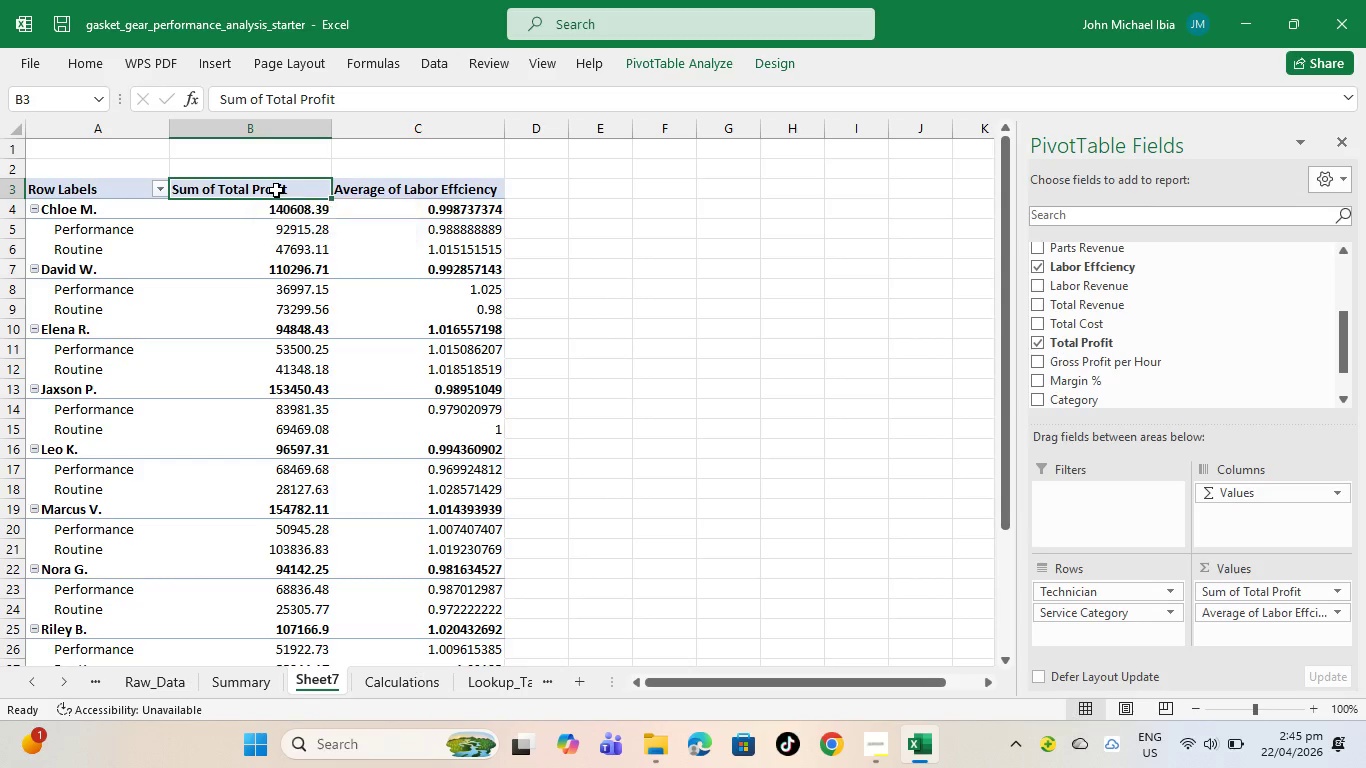 
right_click([276, 190])
 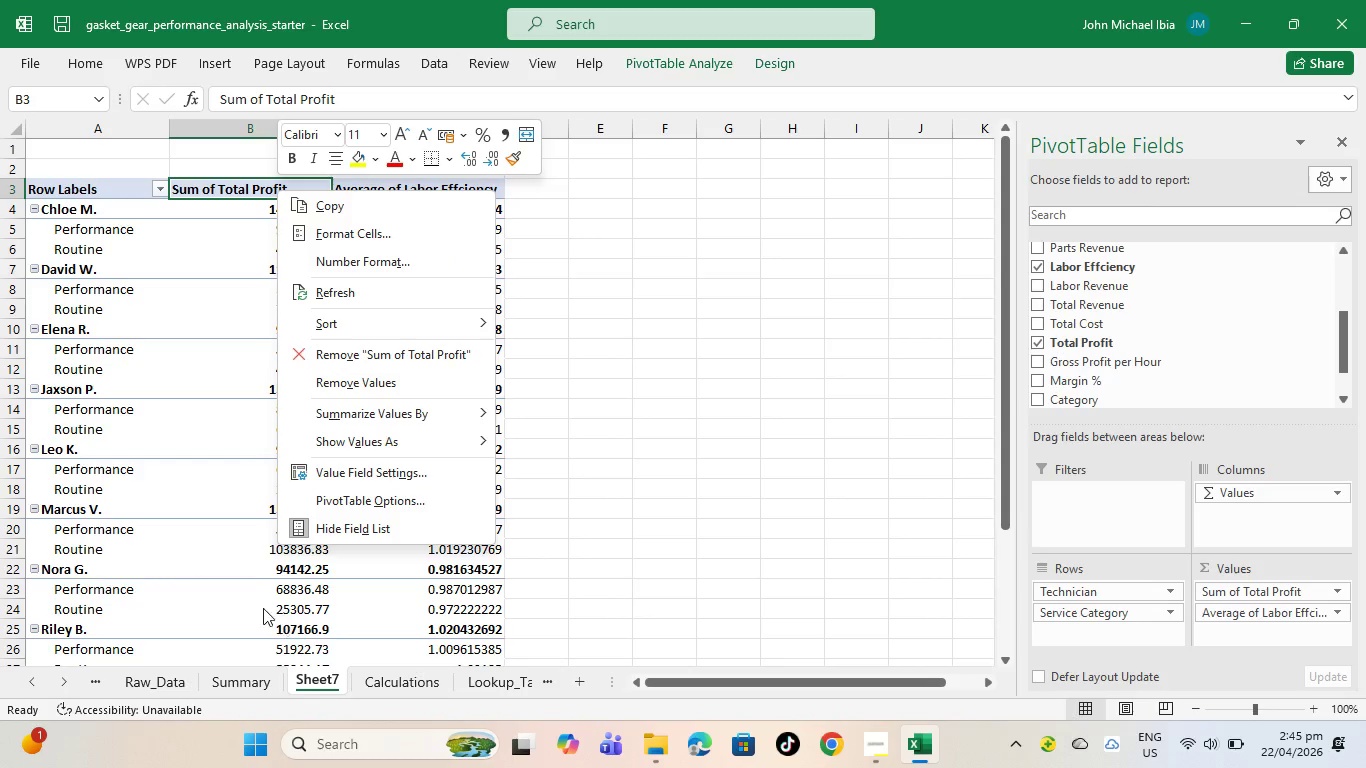 
wait(6.7)
 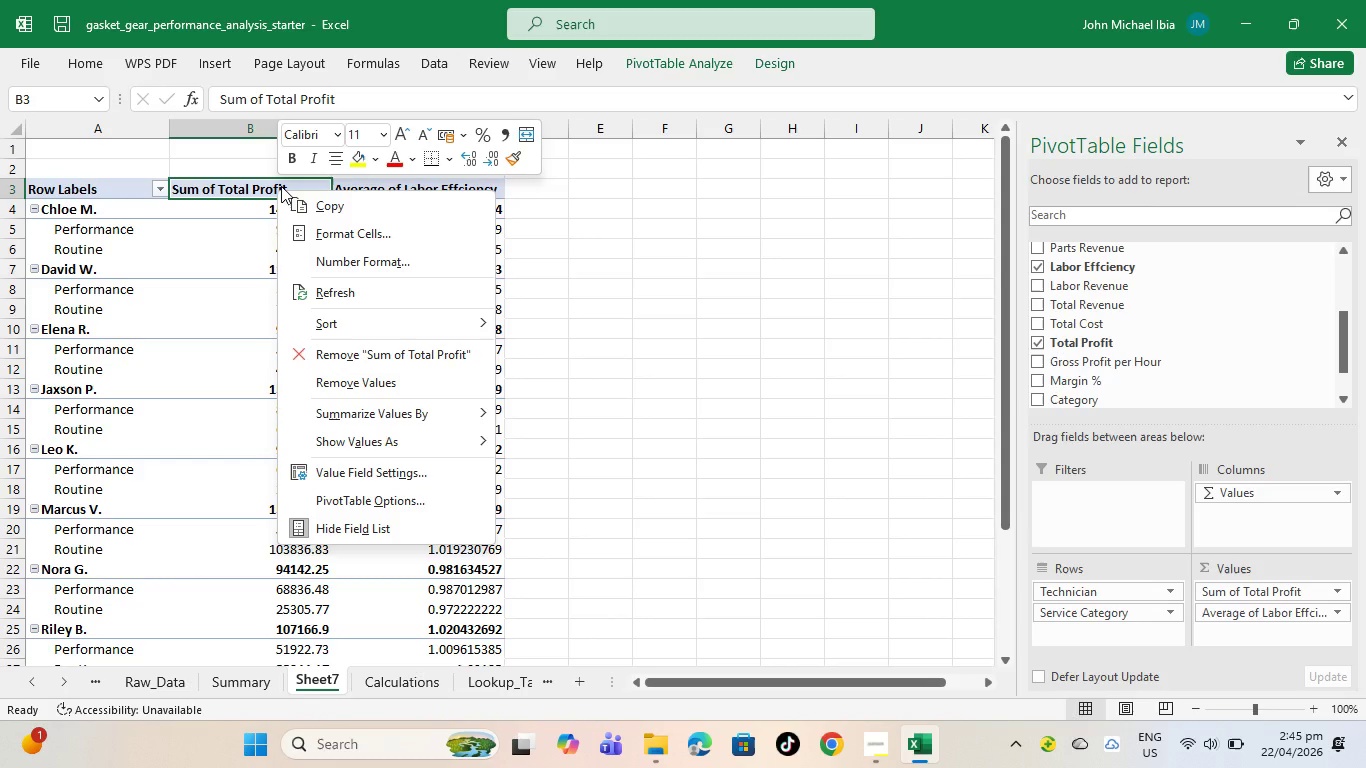 
double_click([233, 191])
 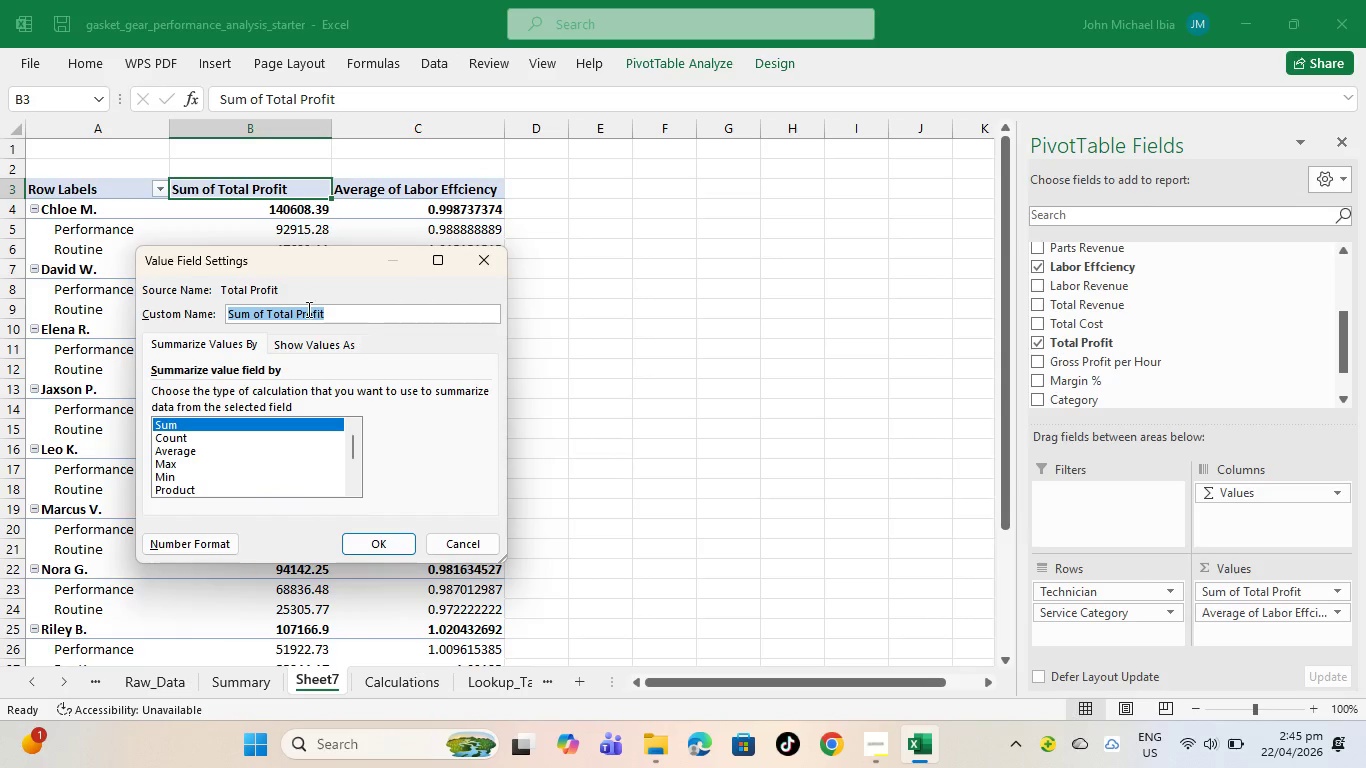 
left_click([348, 309])
 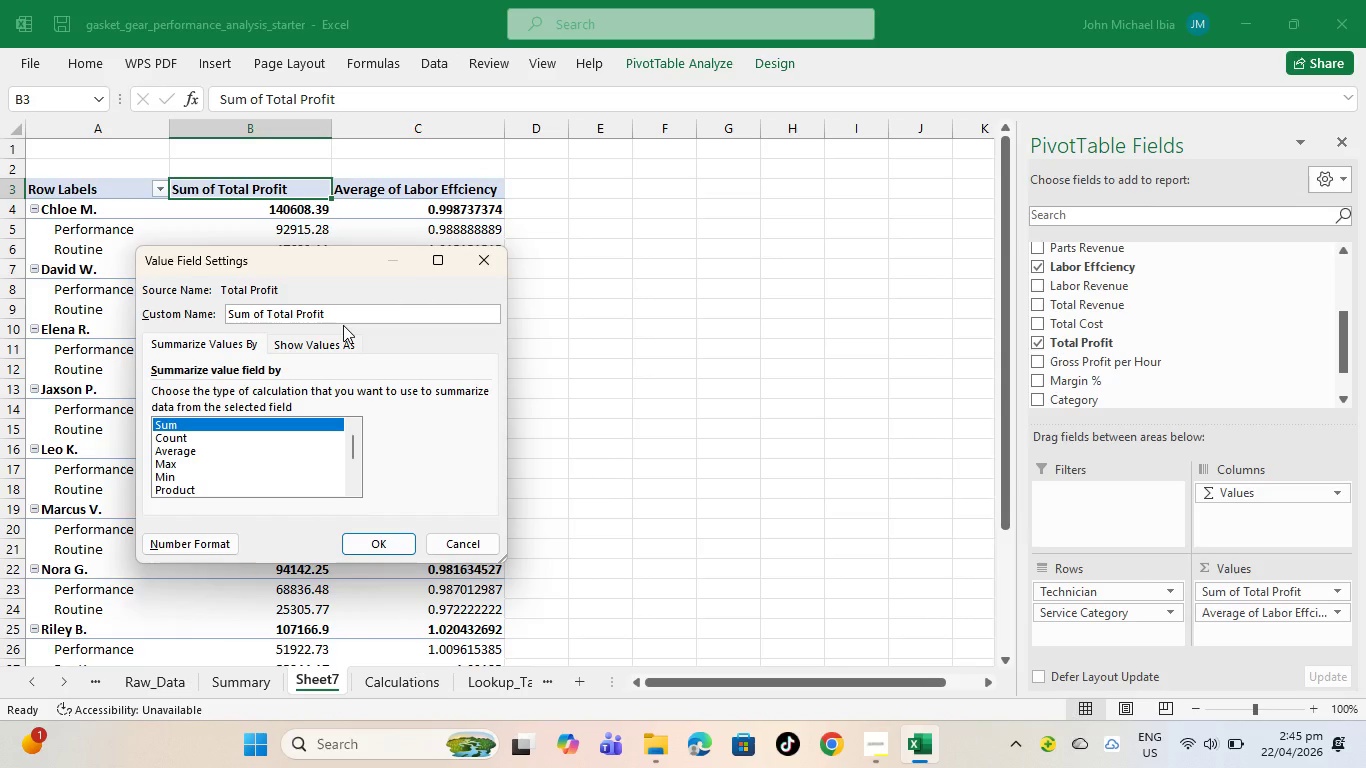 
key(Backspace)
key(Backspace)
key(Backspace)
key(Backspace)
key(Backspace)
key(Backspace)
key(Backspace)
key(Backspace)
key(Backspace)
key(Backspace)
key(Backspace)
key(Backspace)
key(Backspace)
key(Backspace)
key(Backspace)
key(Backspace)
key(Backspace)
key(Backspace)
key(Backspace)
type(Totak)
key(Backspace)
type(l Profit )
 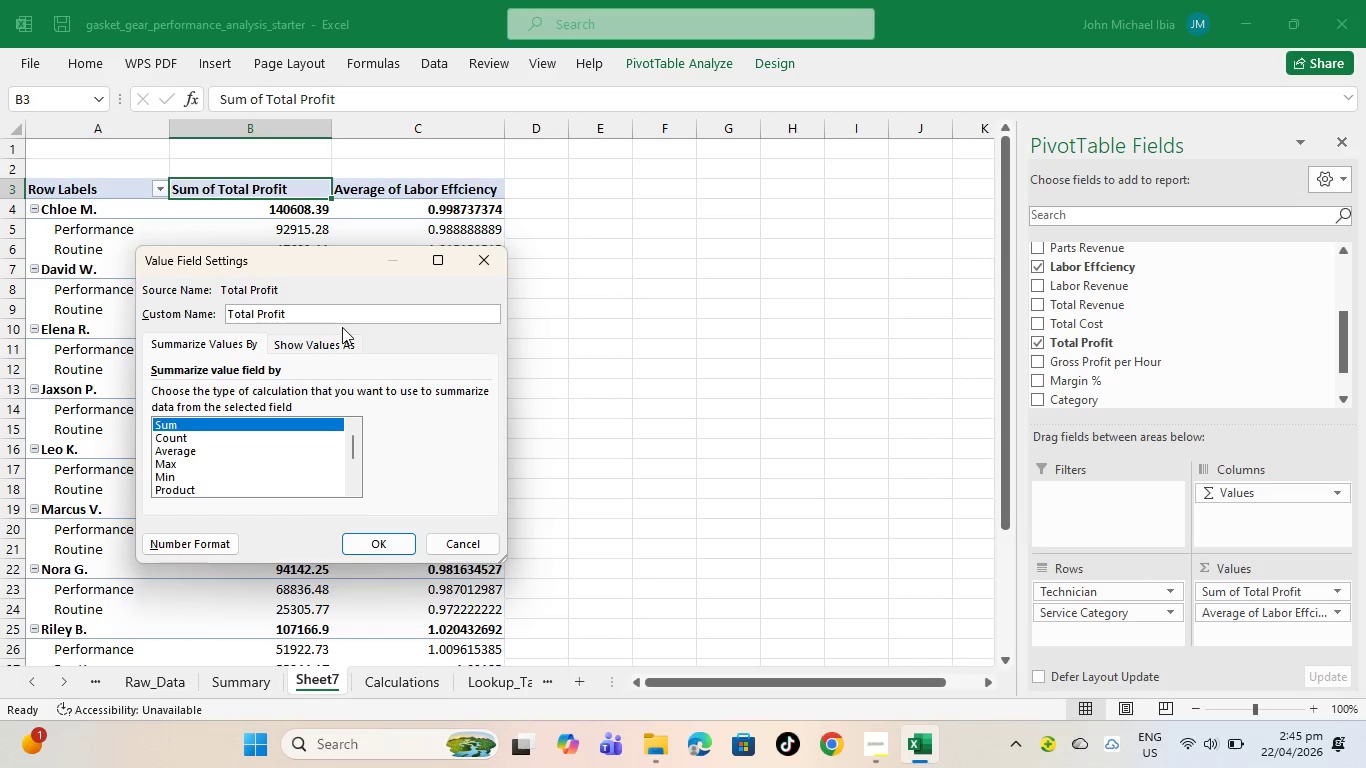 
key(Shift+9)
 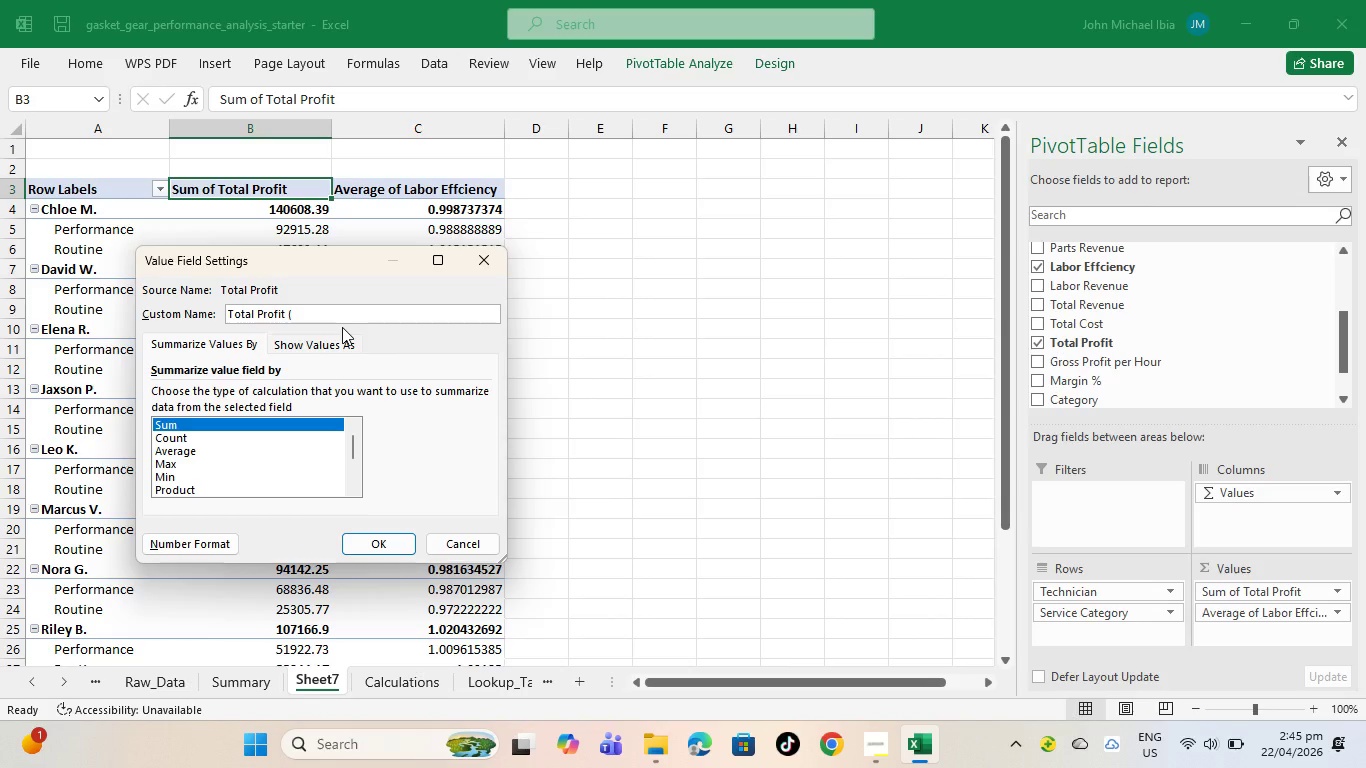 
hold_key(key=ShiftLeft, duration=1.05)
 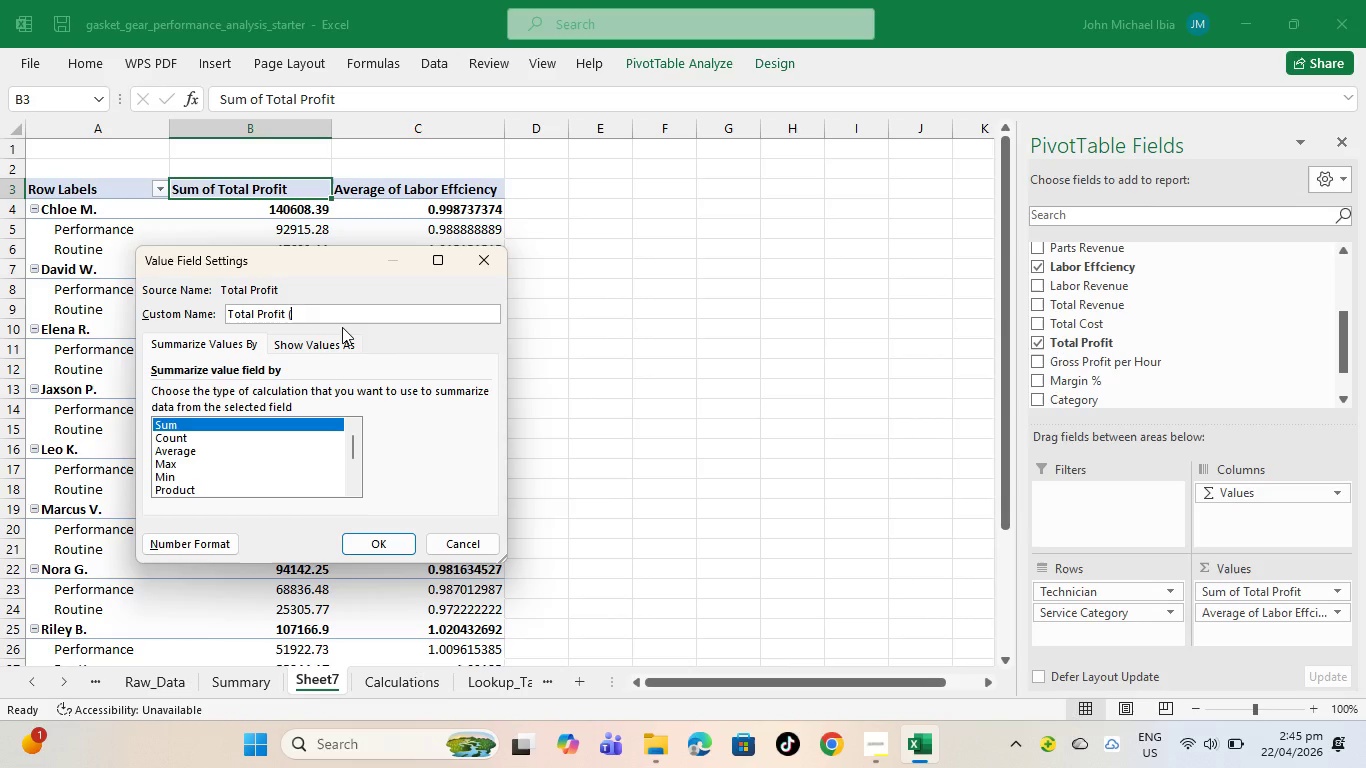 
wait(10.31)
 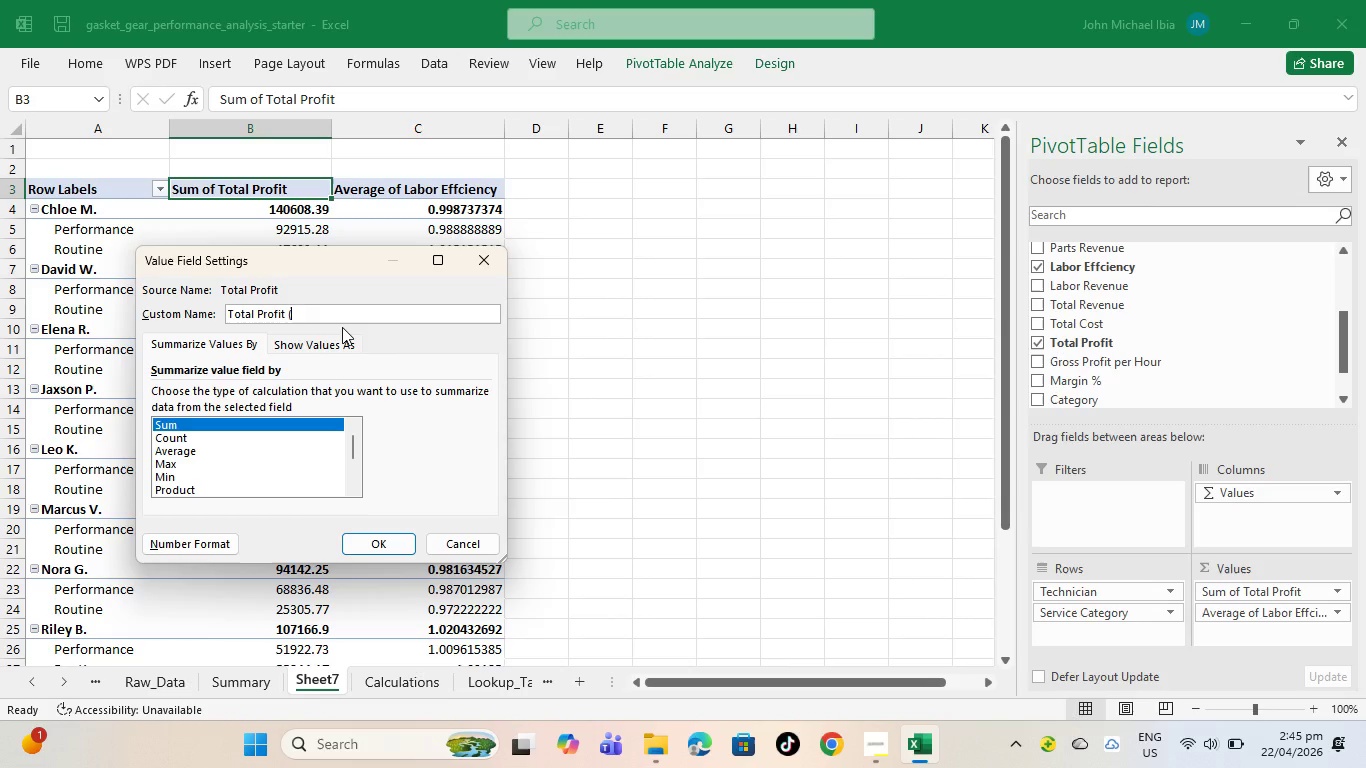 
left_click_drag(start_coordinate=[79, 56], to_coordinate=[85, 55])
 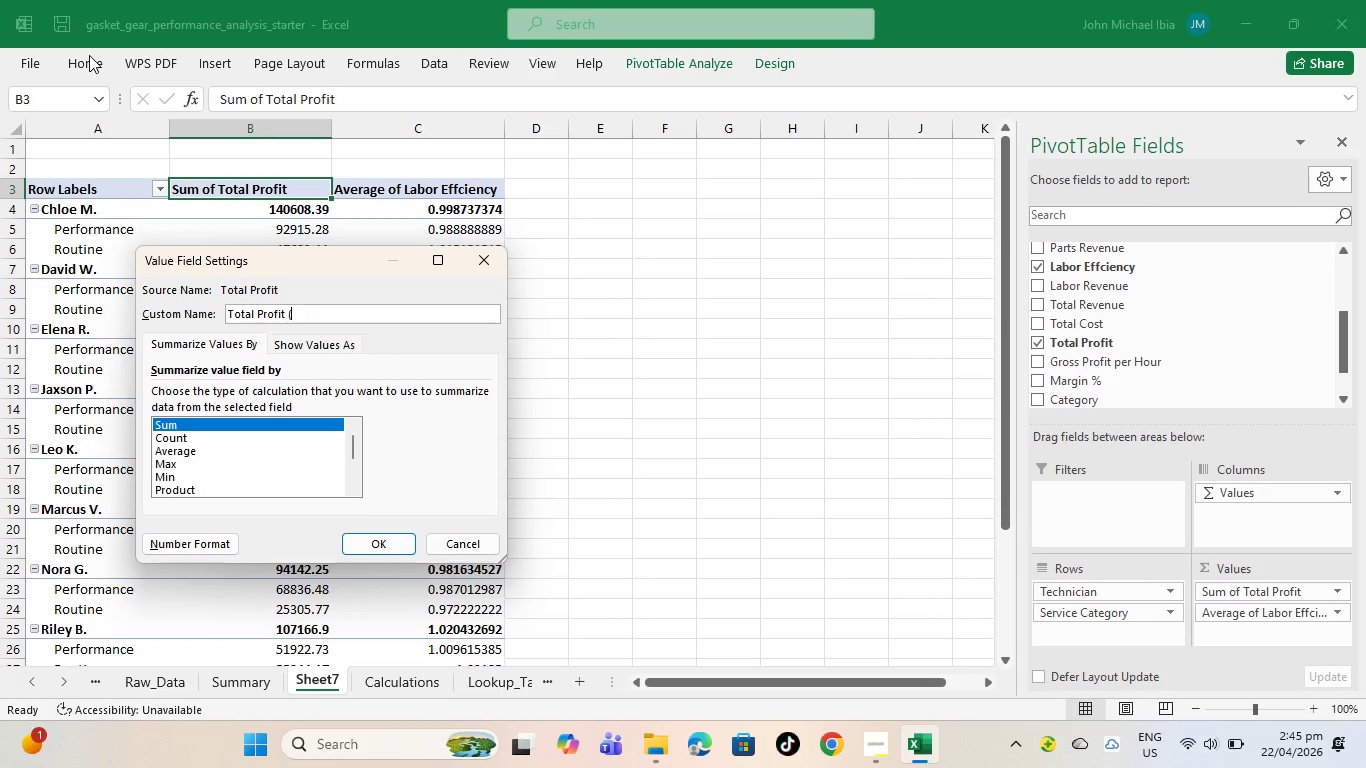 
left_click([89, 55])
 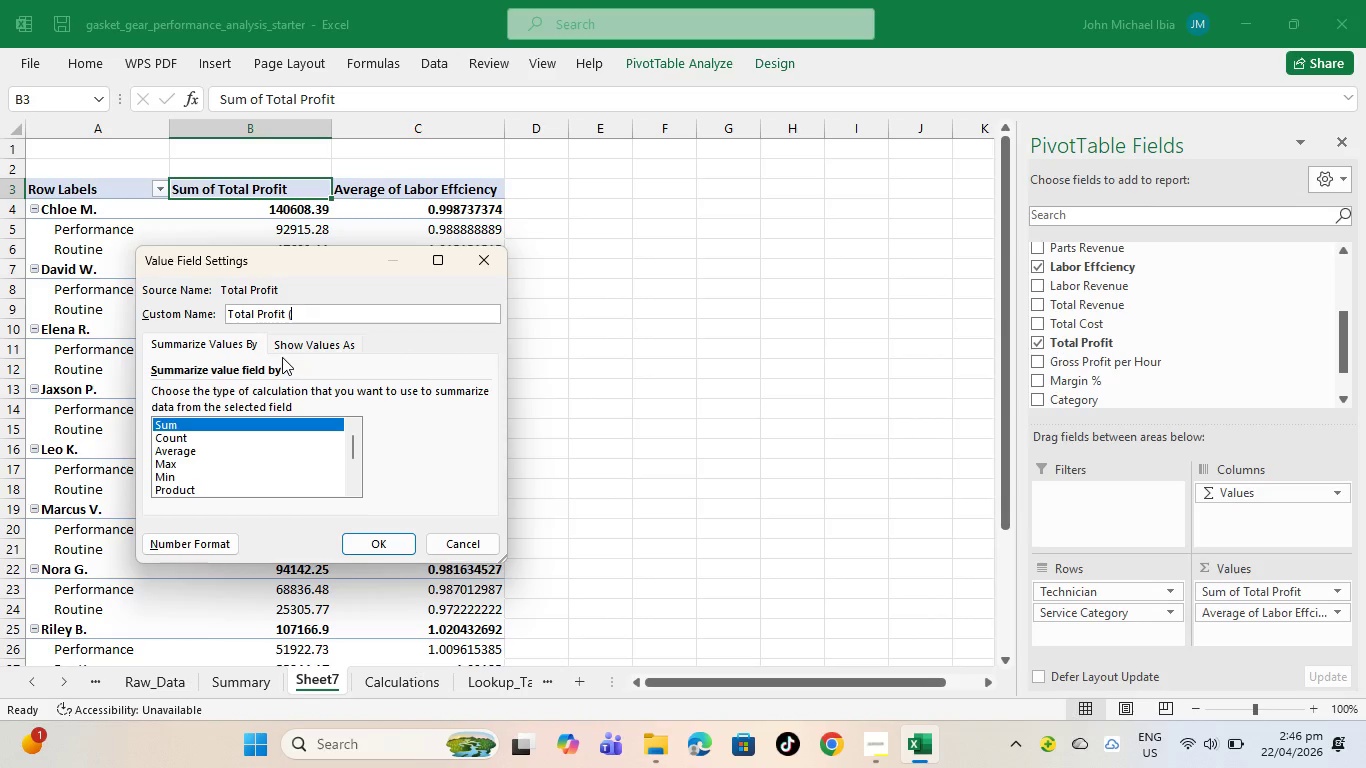 
wait(5.02)
 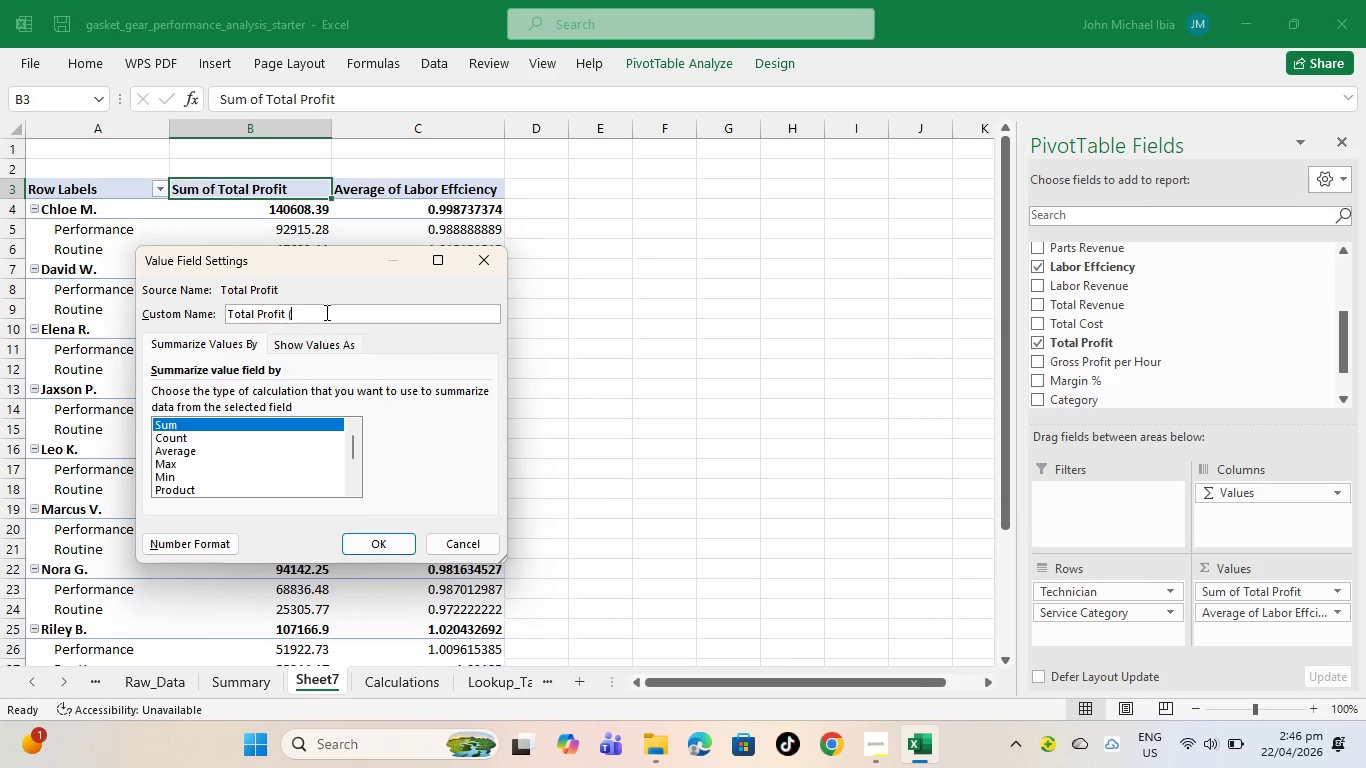 
left_click([304, 310])
 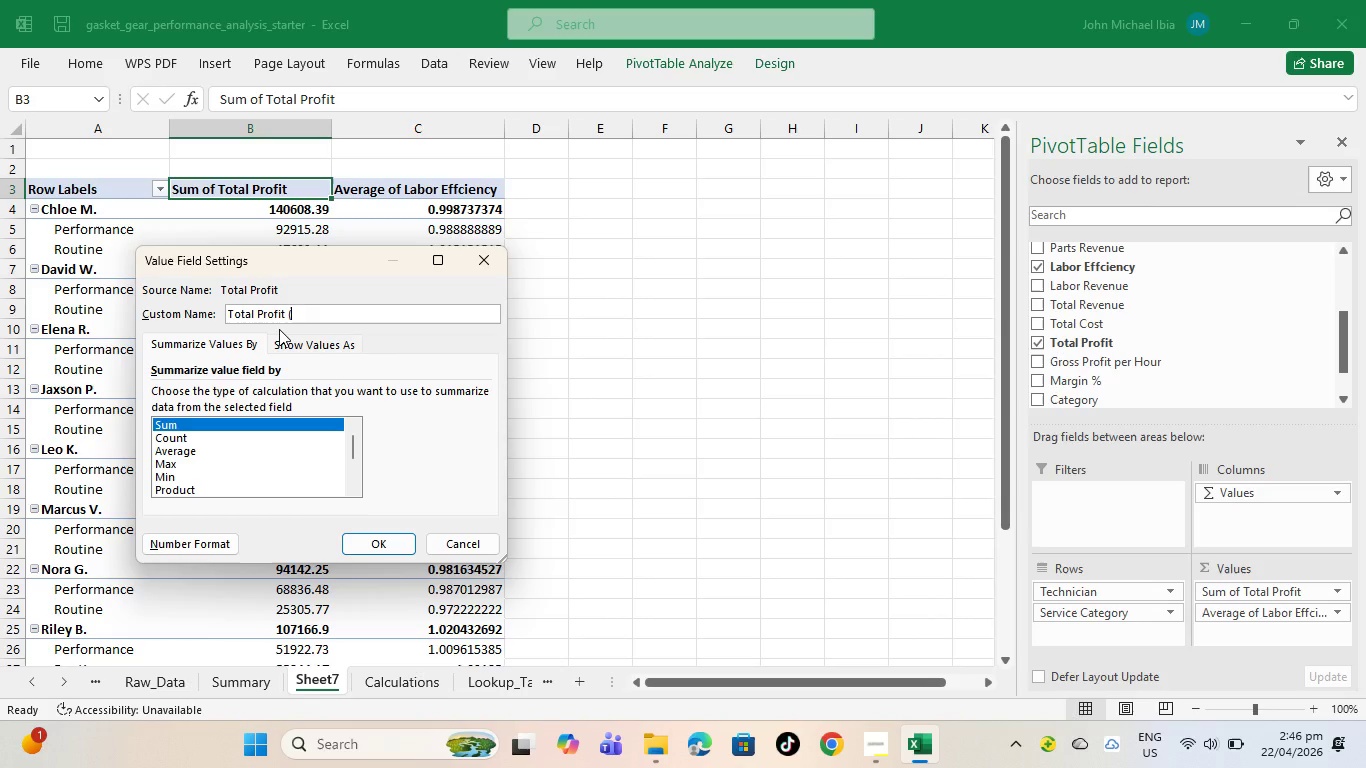 
wait(13.53)
 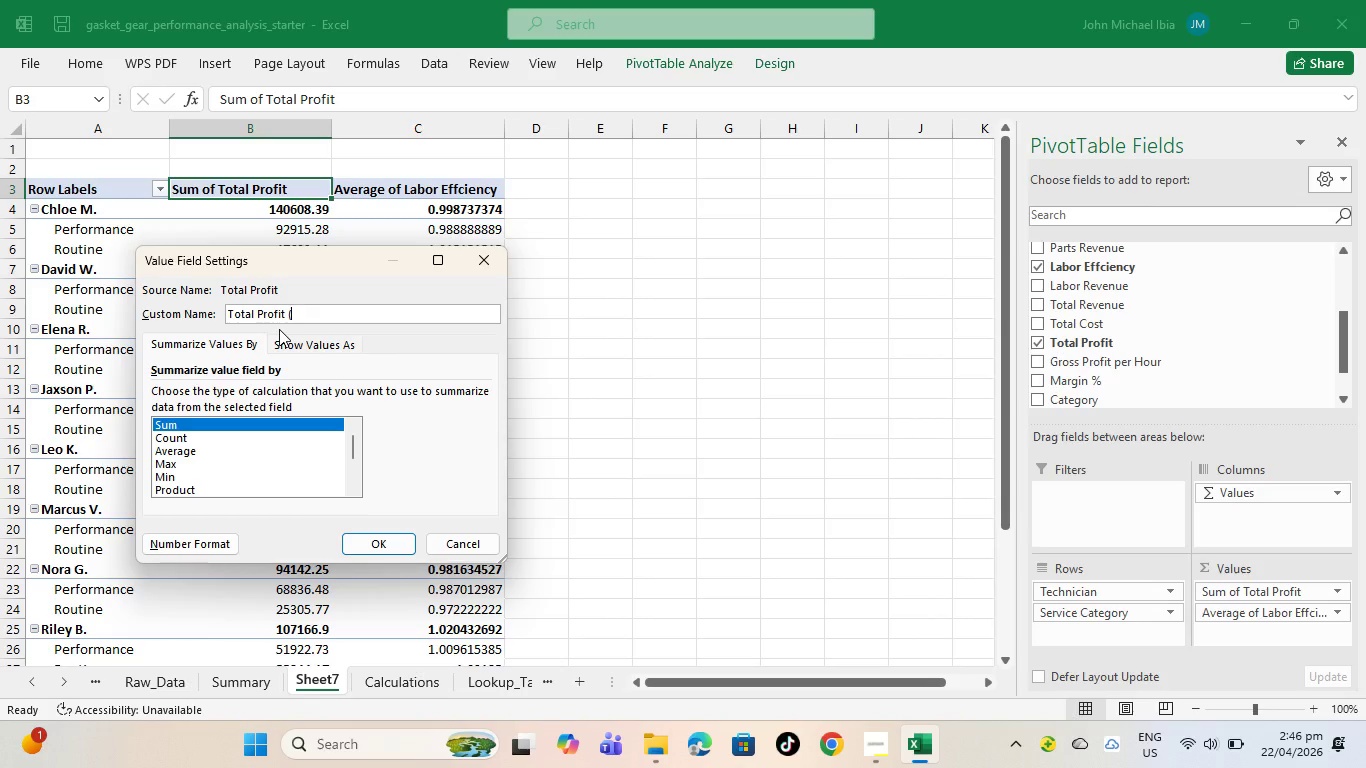 
key(Shift+4)
 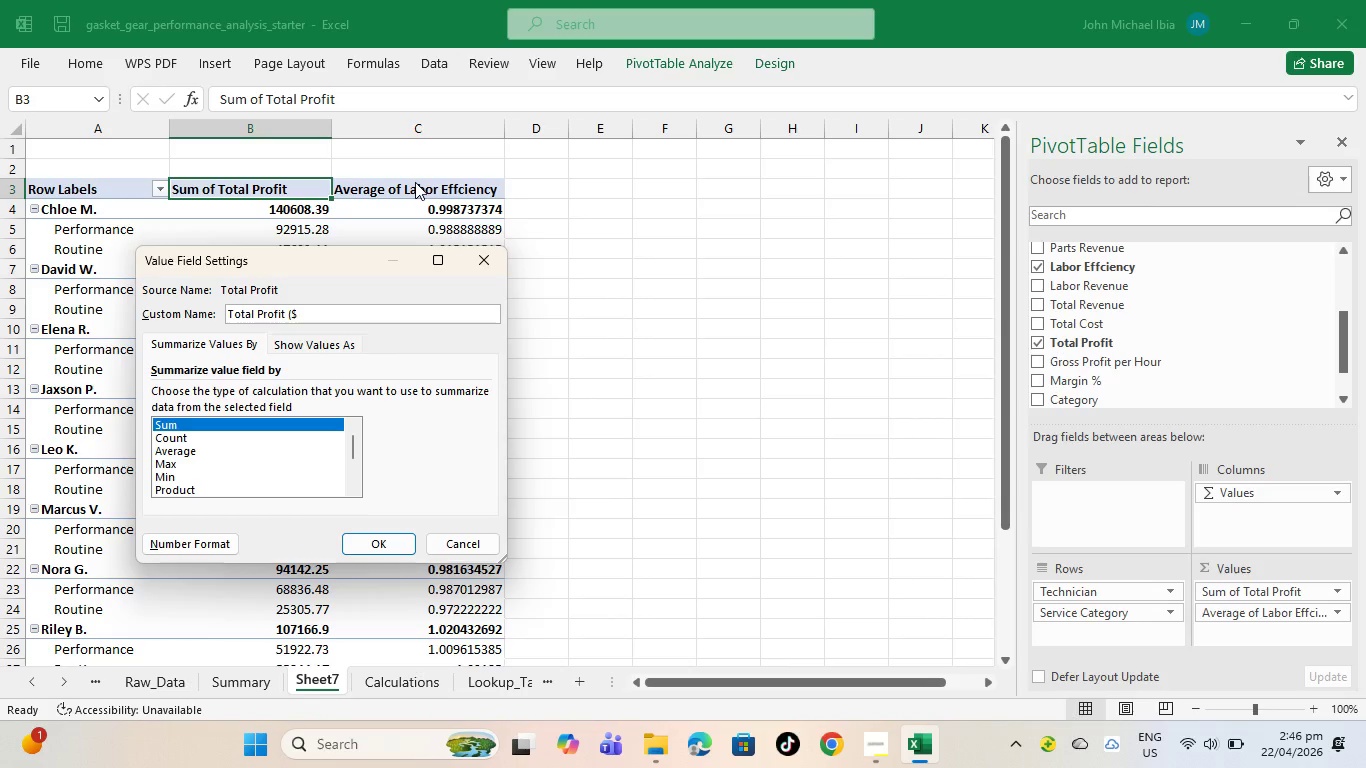 
key(Backspace)
 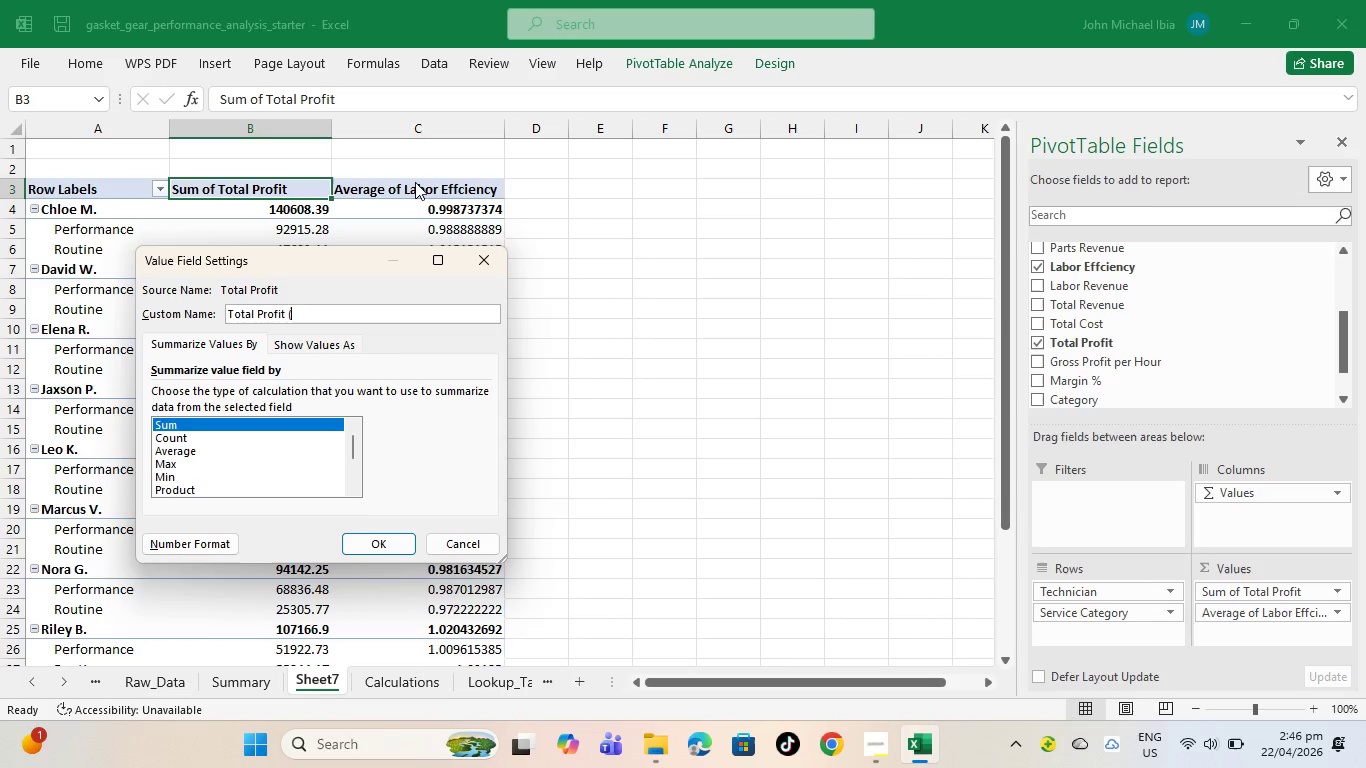 
wait(9.59)
 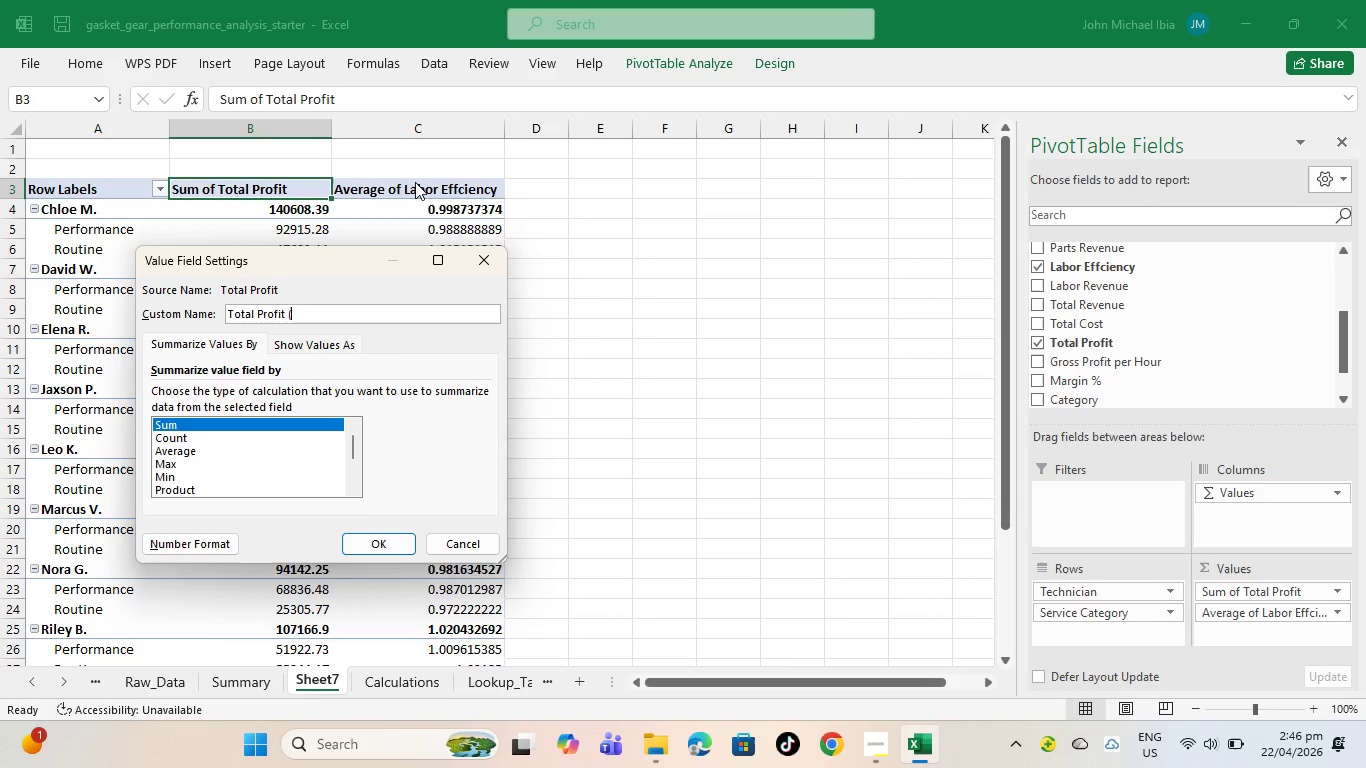 
double_click([213, 61])
 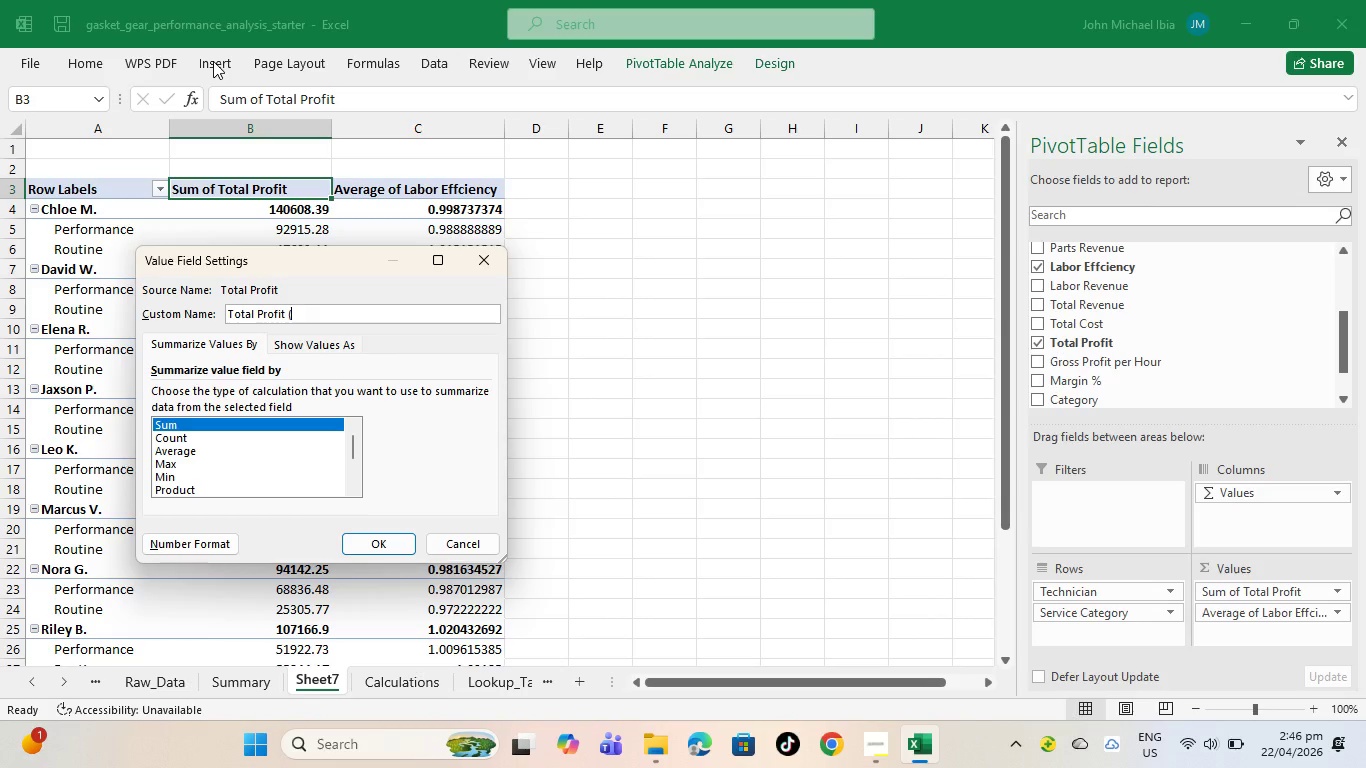 
triple_click([213, 61])
 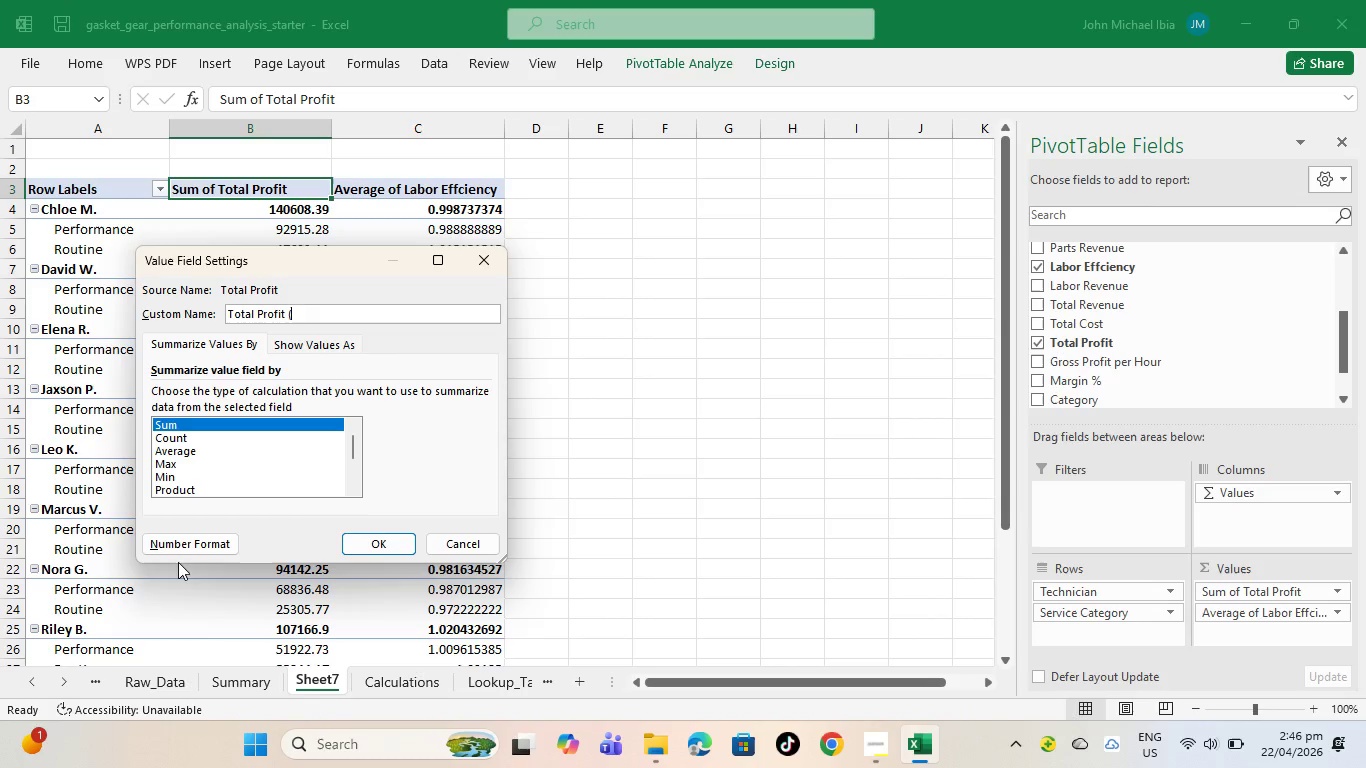 
left_click([200, 551])
 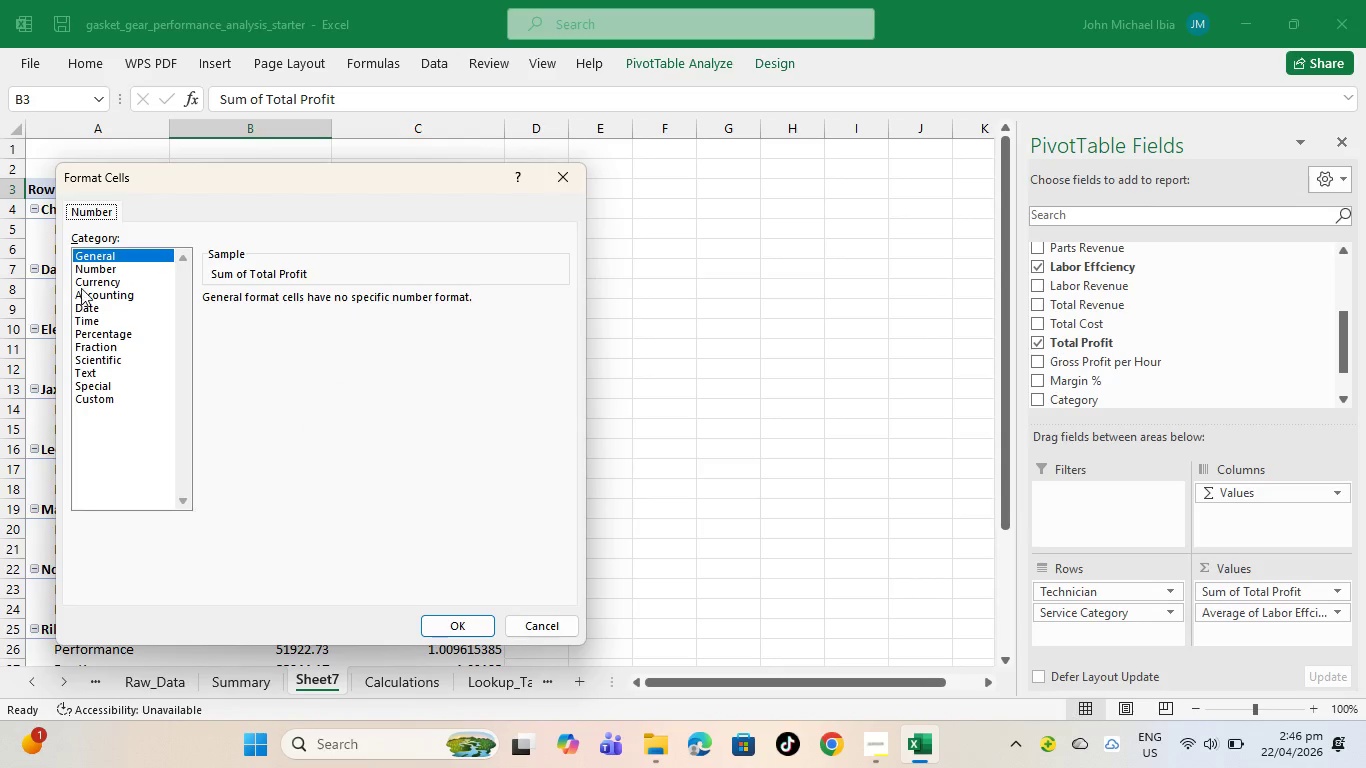 
left_click([103, 273])
 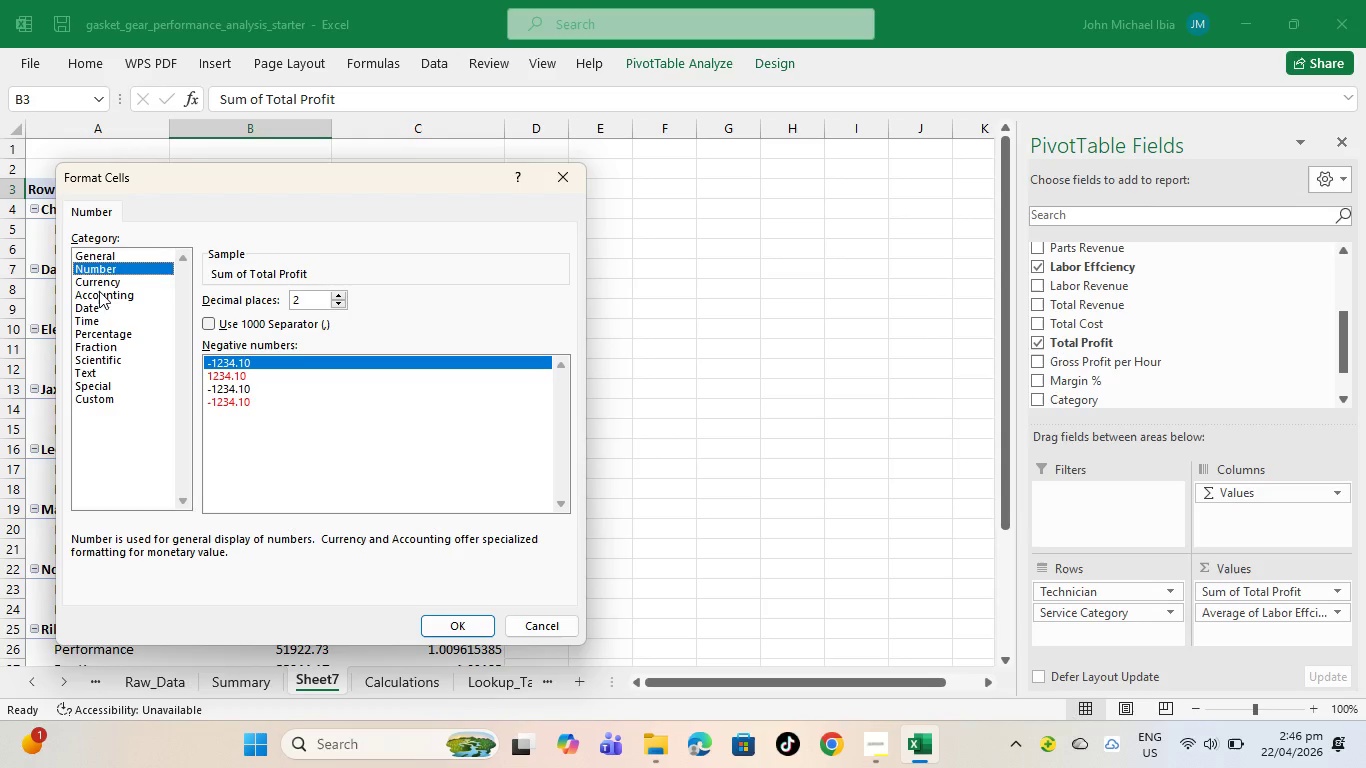 
left_click([104, 284])
 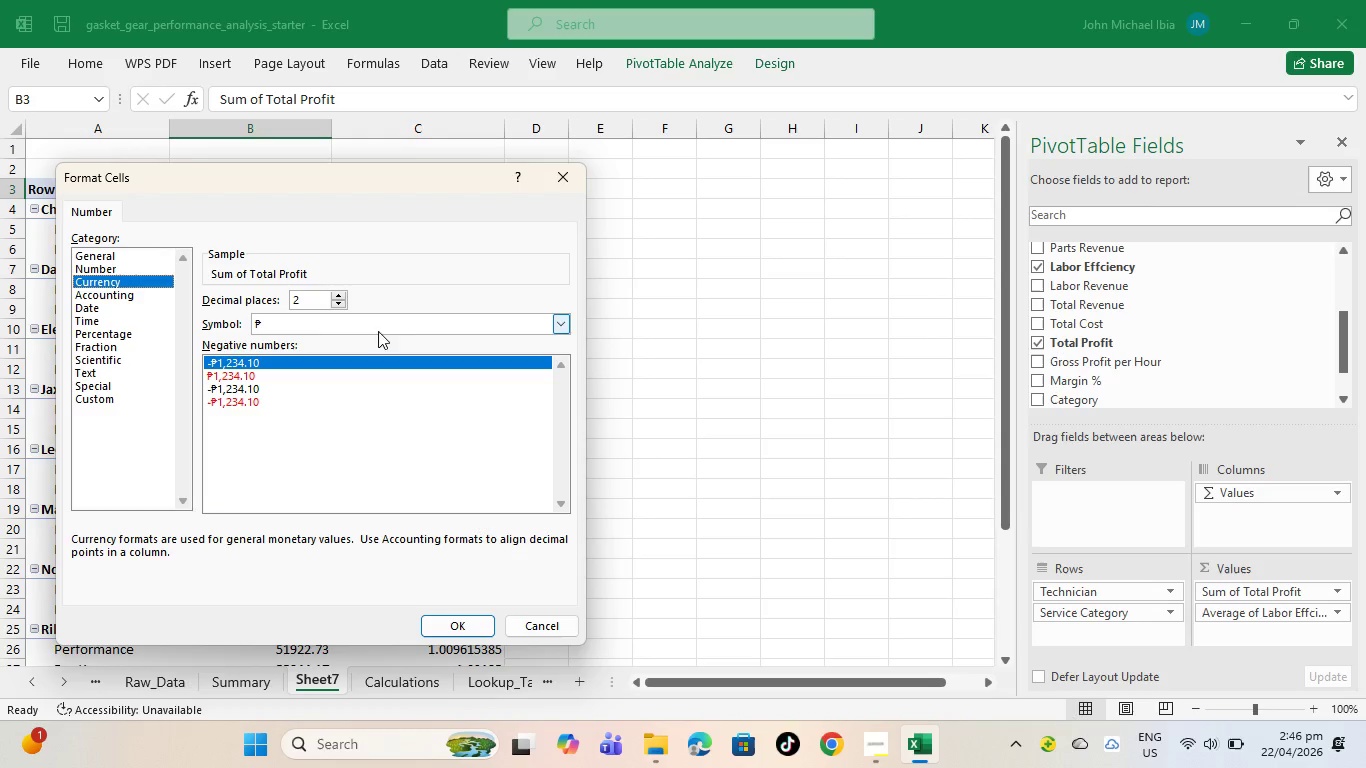 
left_click([443, 628])
 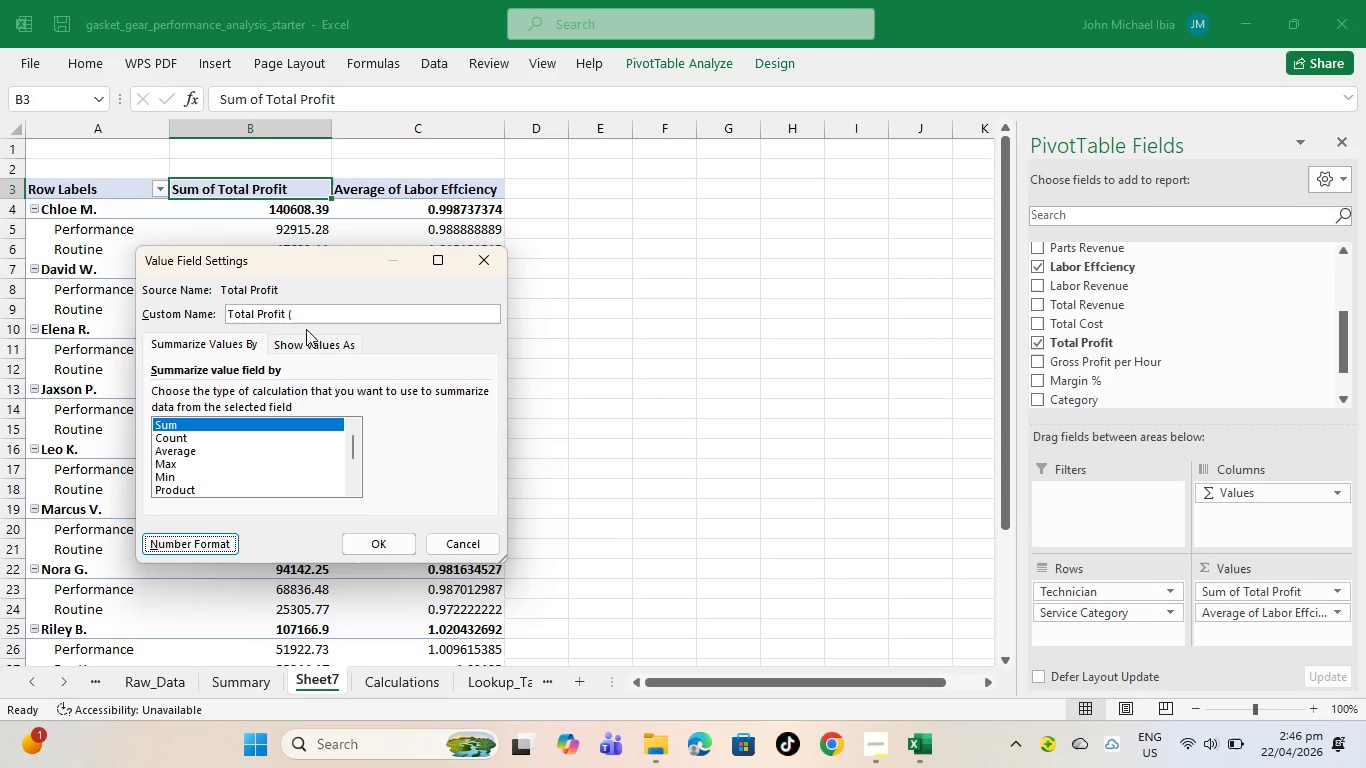 
wait(5.58)
 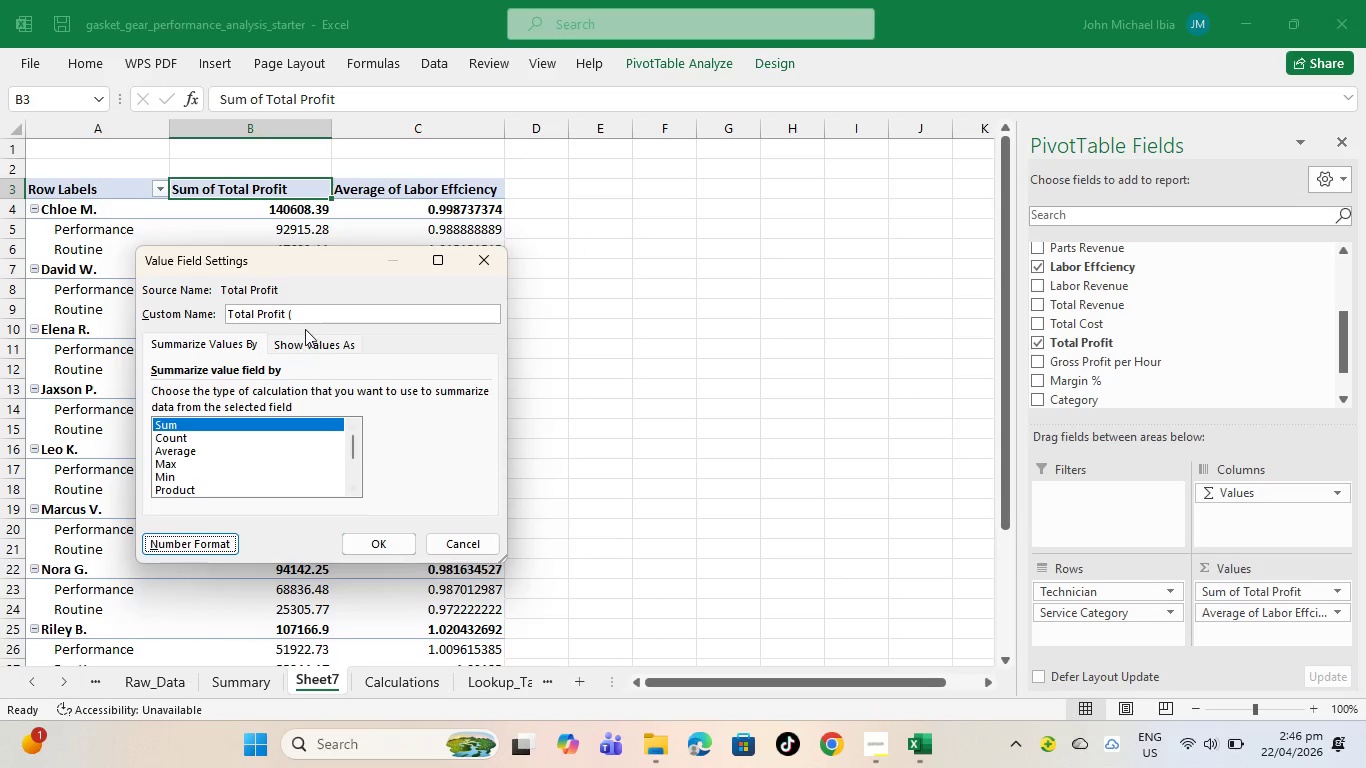 
key(Shift+4)
 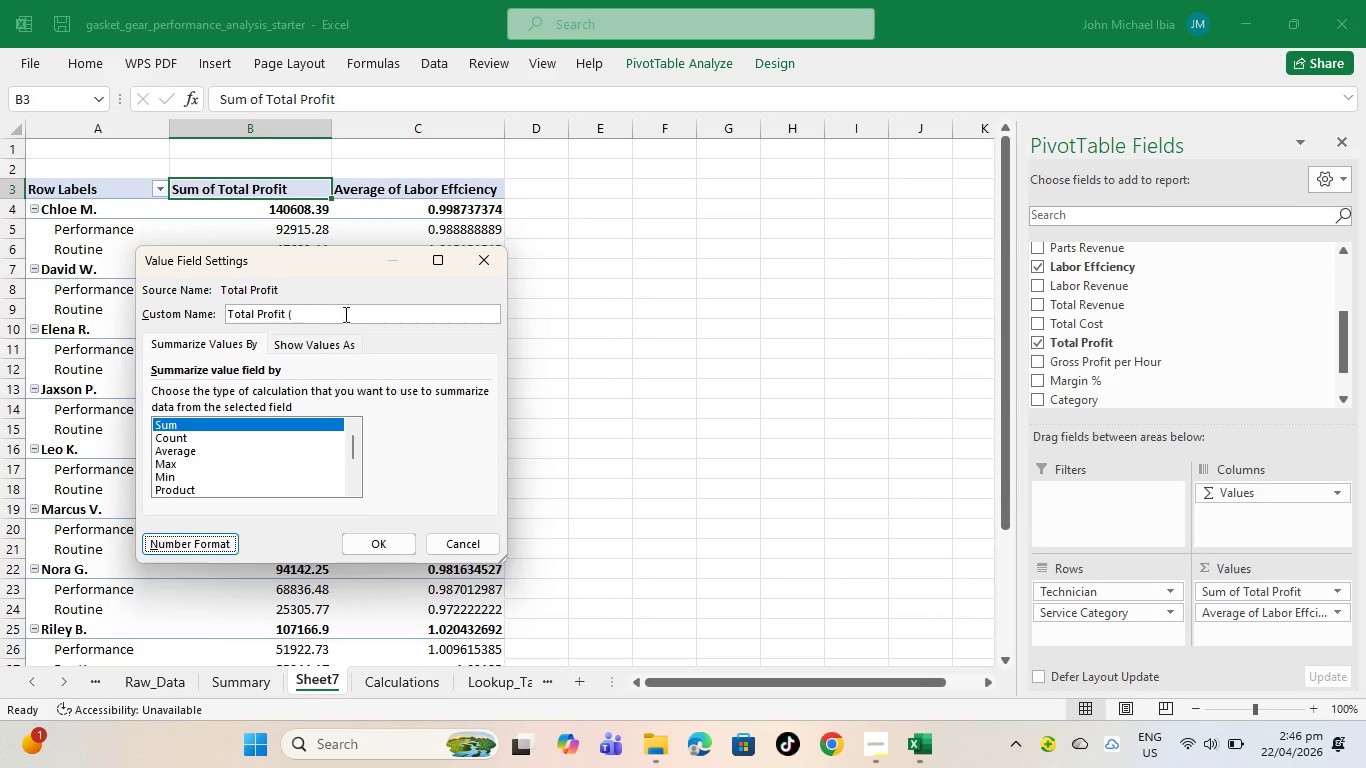 
left_click([330, 317])
 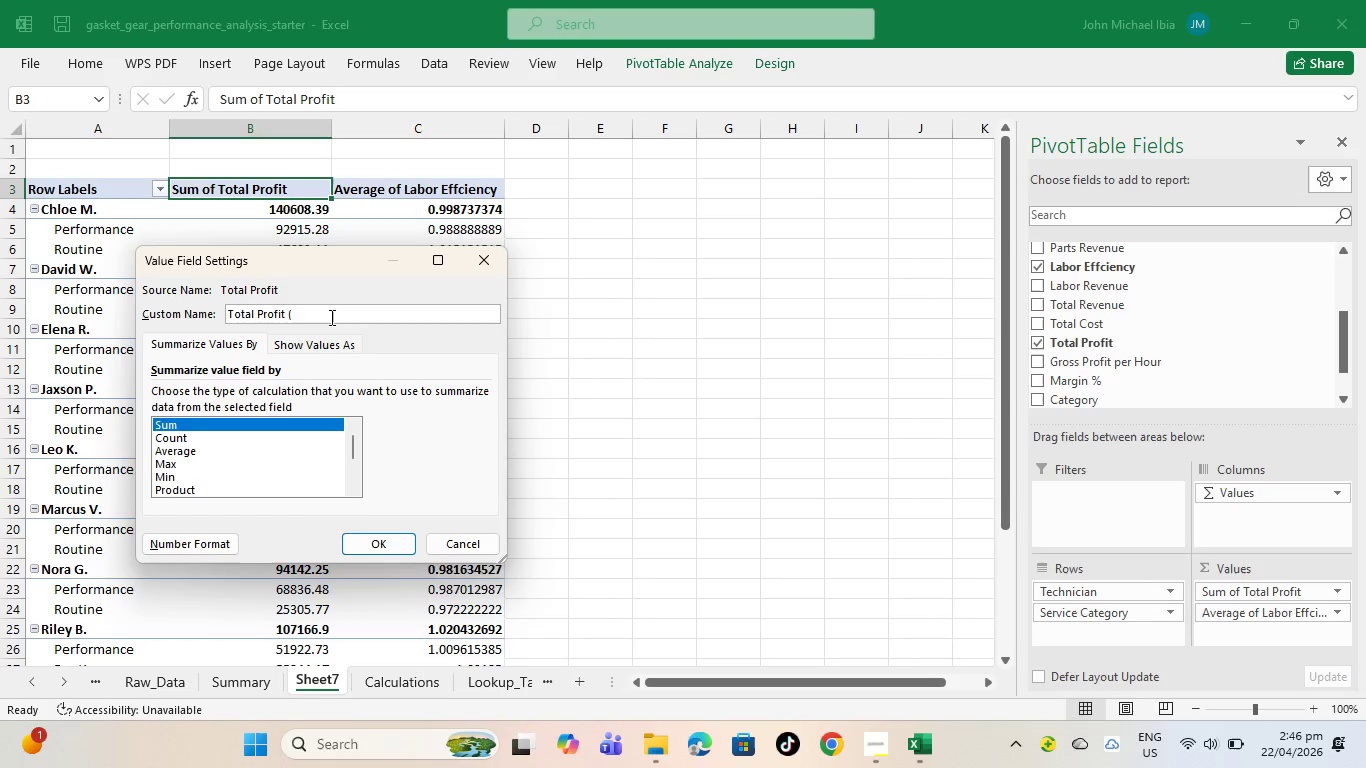 
key(Shift+4)
 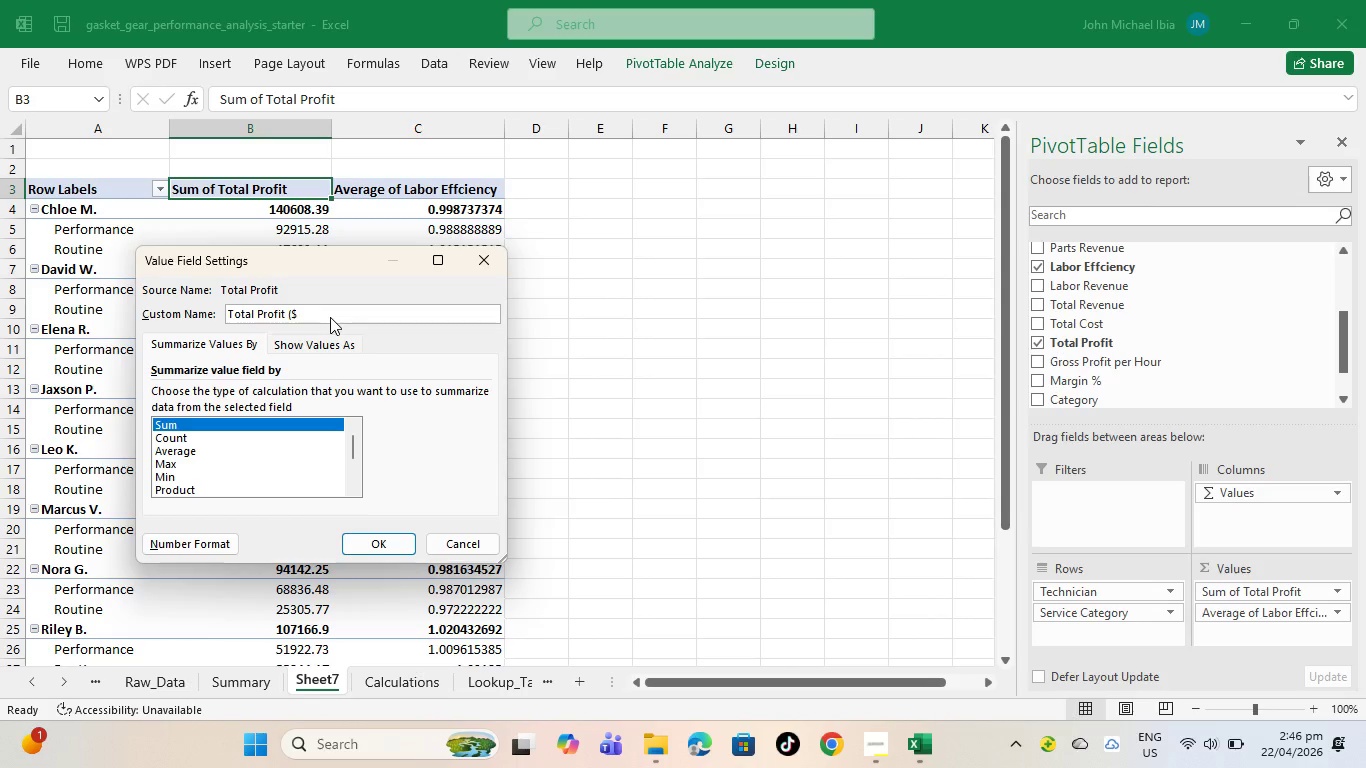 
key(Backspace)
 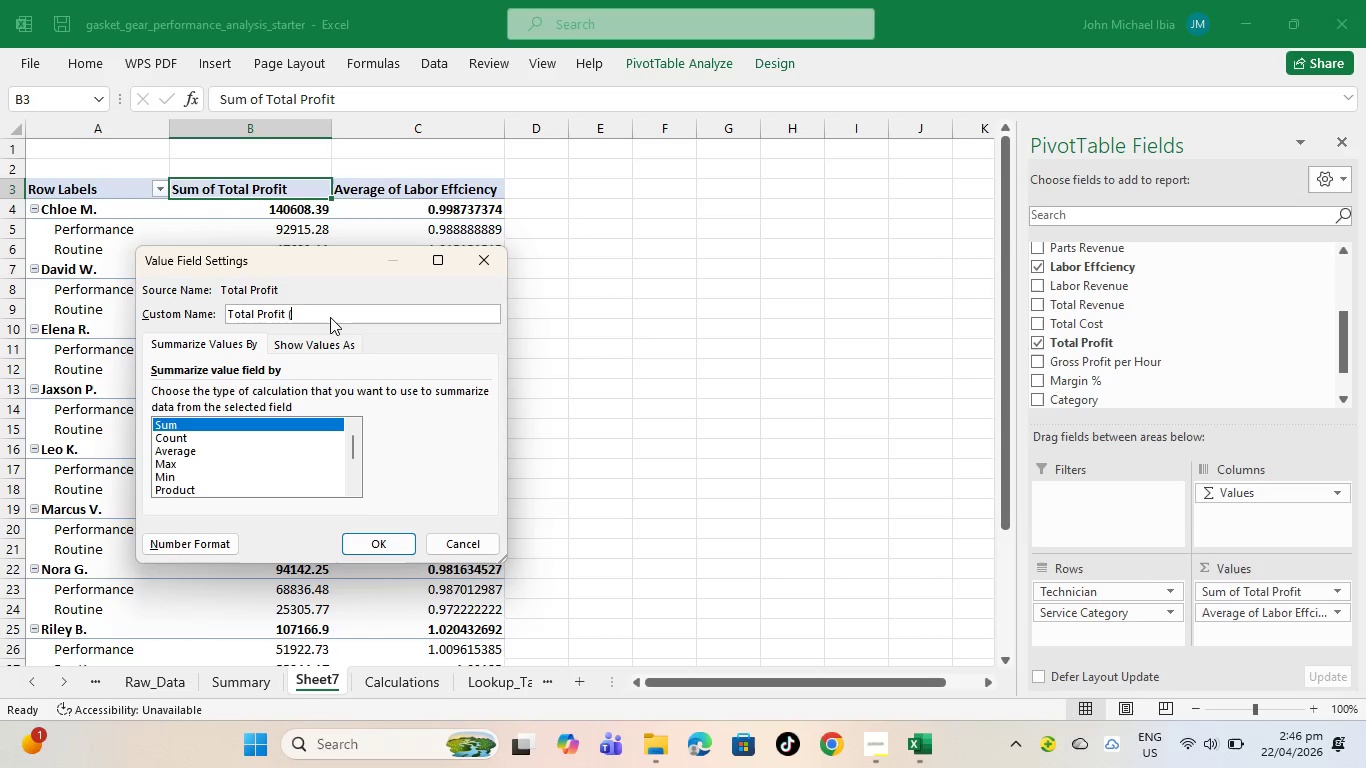 
wait(9.61)
 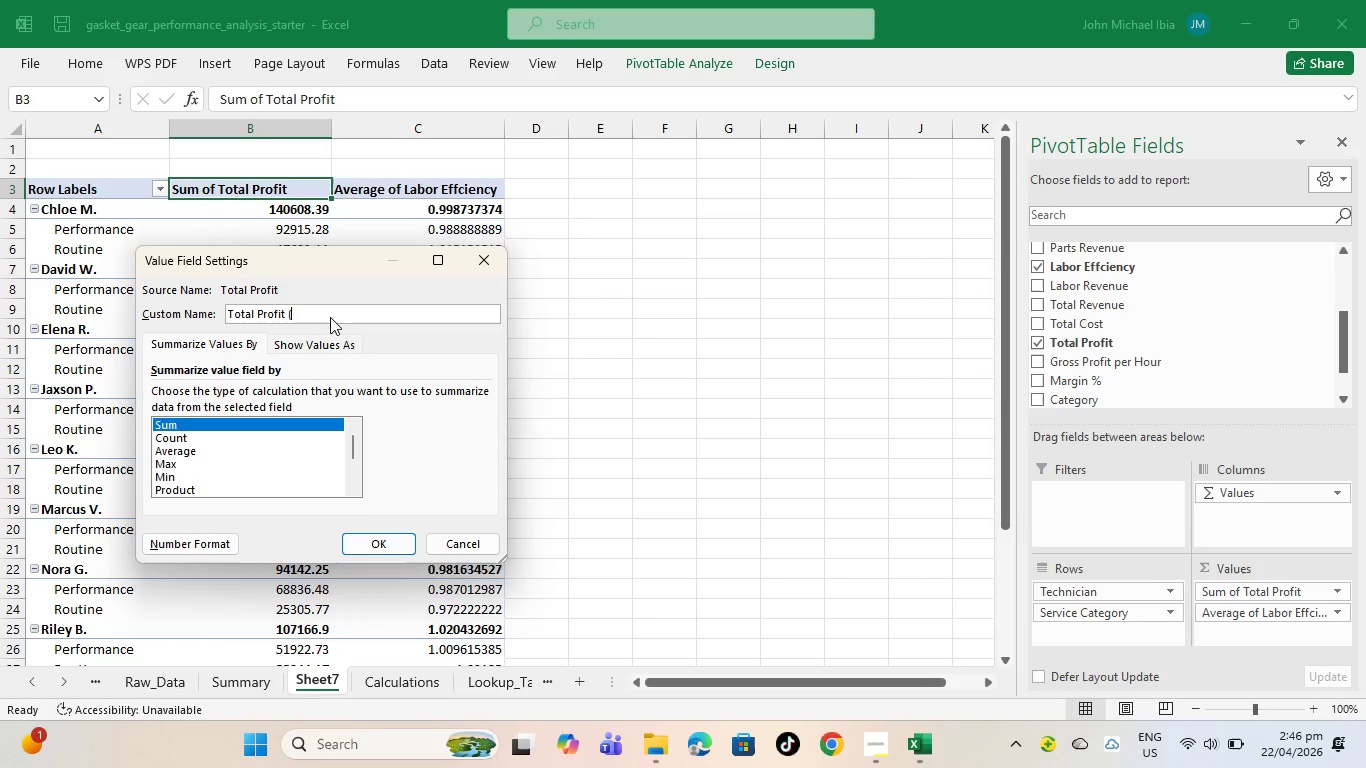 
left_click([456, 551])
 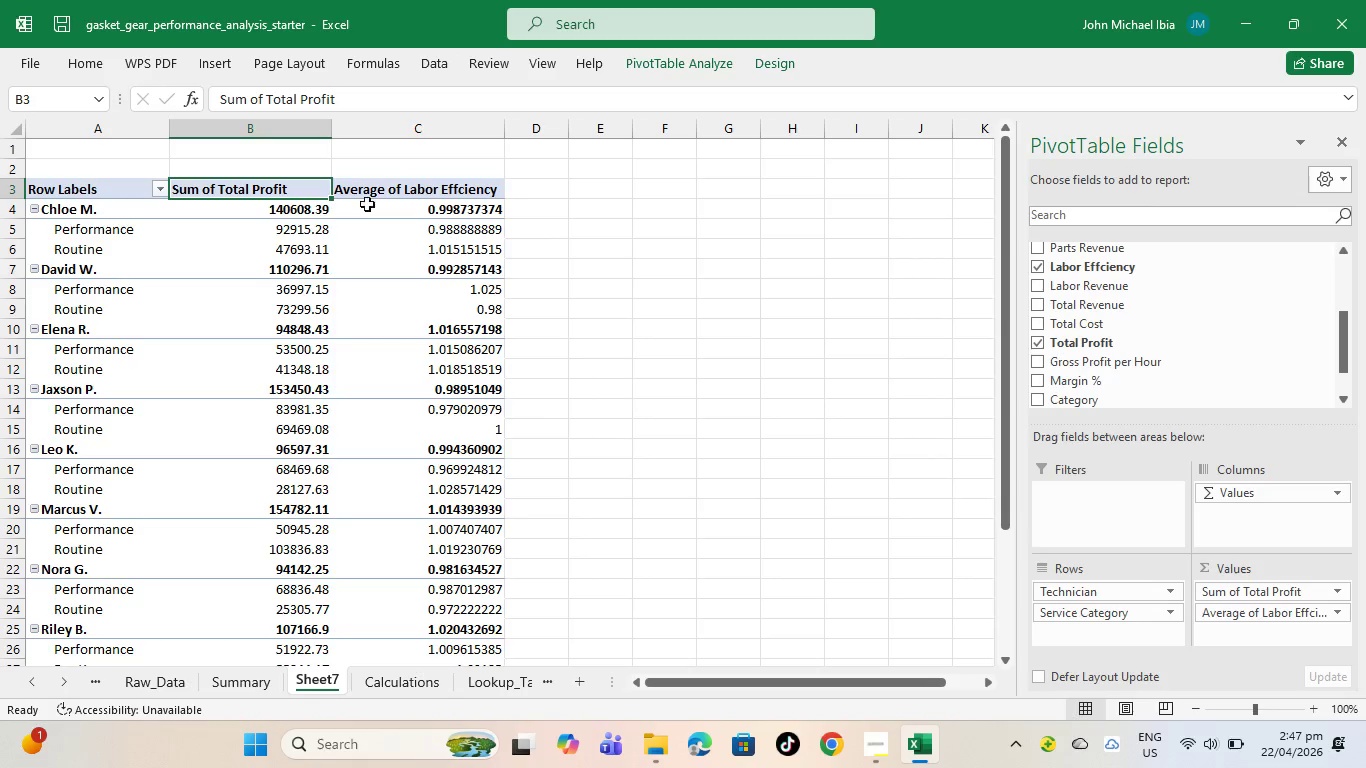 
left_click([379, 183])
 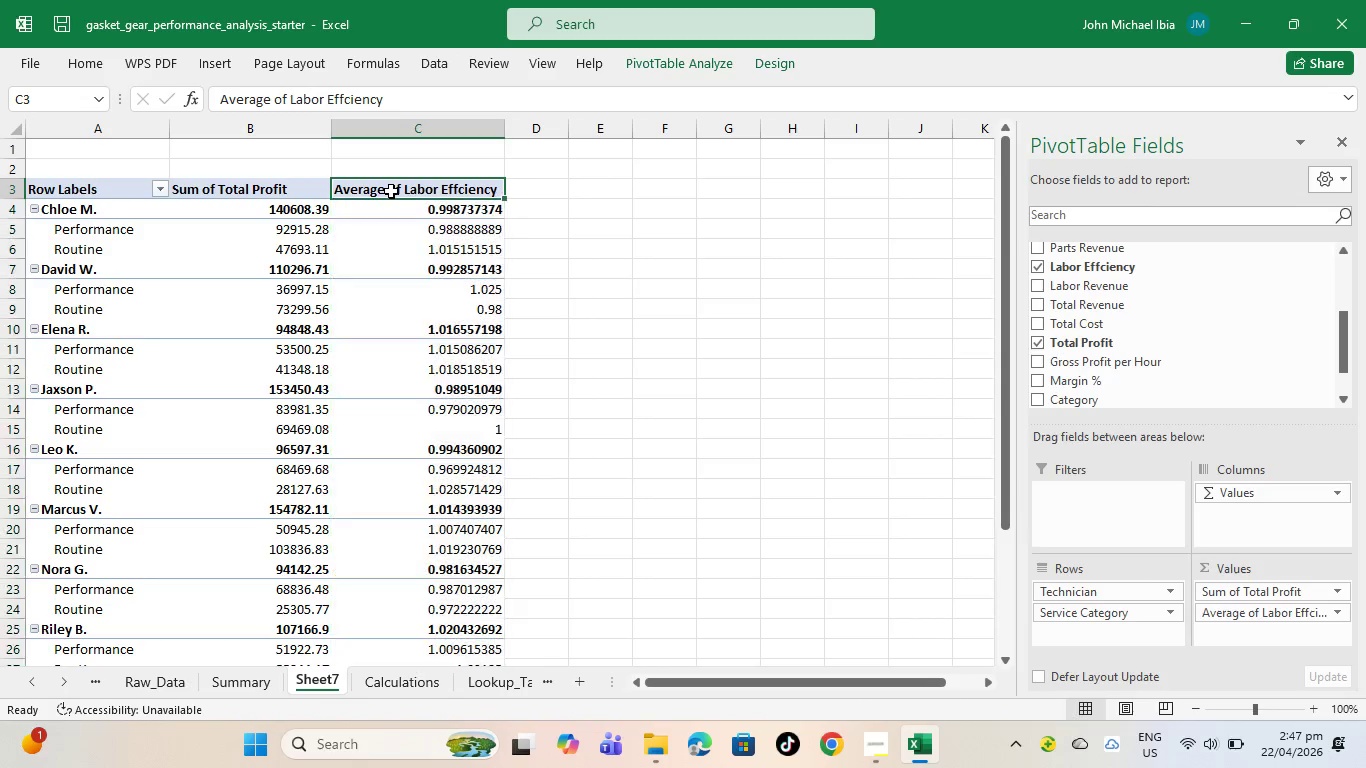 
double_click([391, 191])
 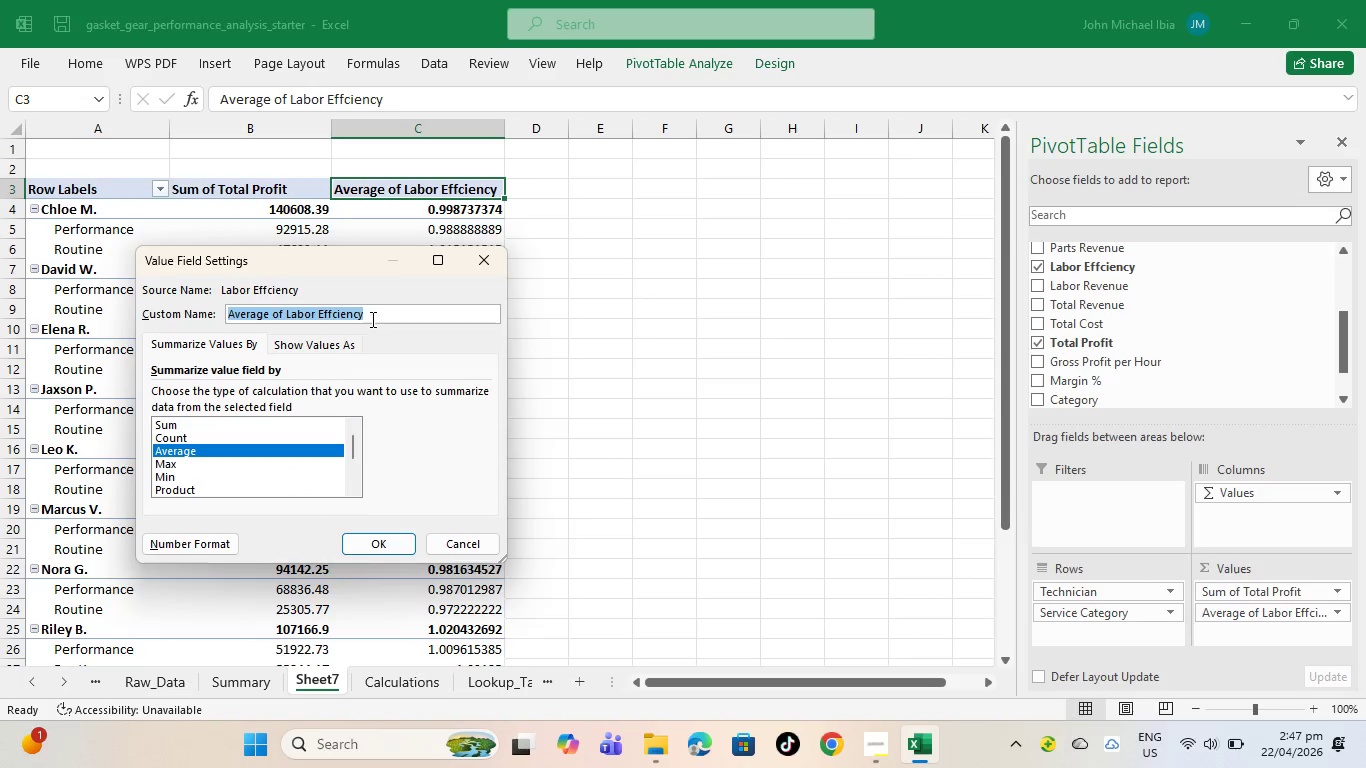 
left_click([372, 315])
 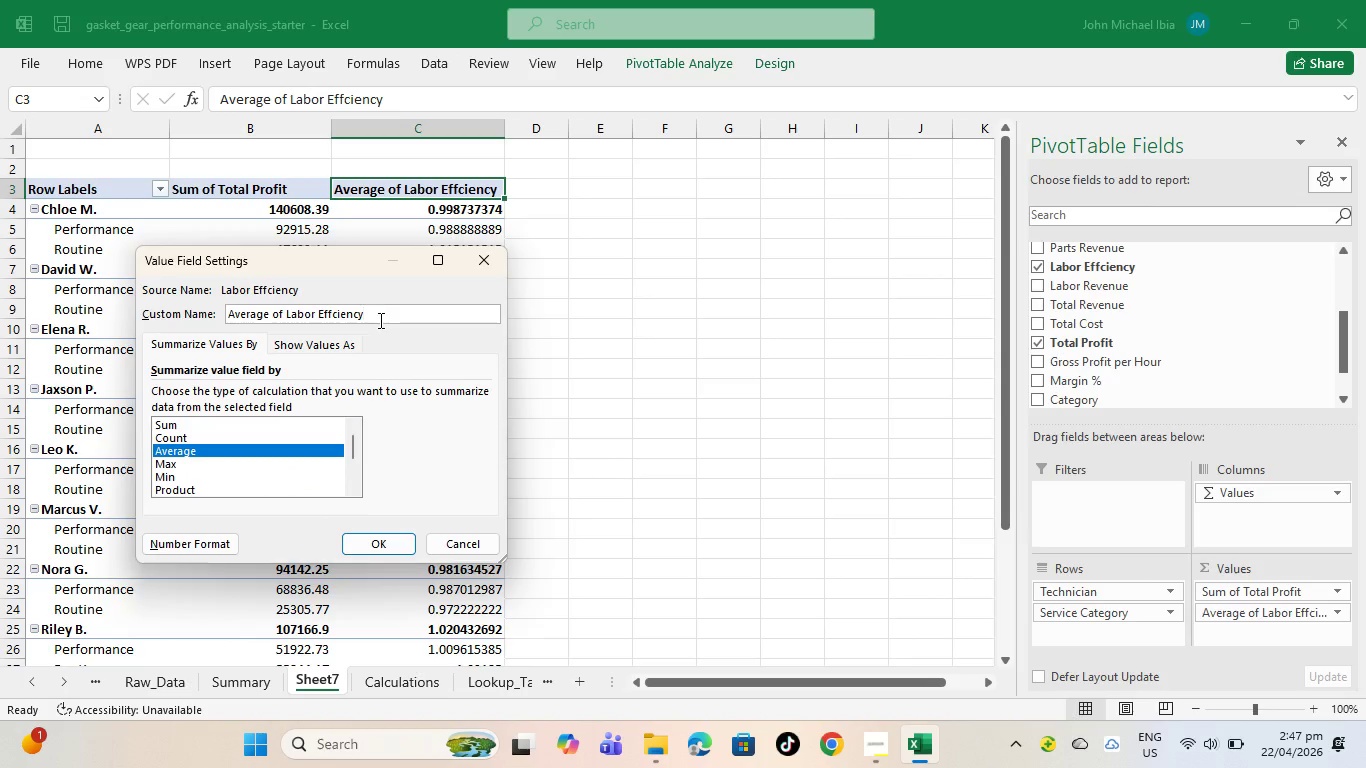 
key(Backspace)
key(Backspace)
key(Backspace)
key(Backspace)
key(Backspace)
key(Backspace)
key(Backspace)
key(Backspace)
key(Backspace)
key(Backspace)
key(Backspace)
key(Backspace)
key(Backspace)
key(Backspace)
key(Backspace)
key(Backspace)
key(Backspace)
key(Backspace)
key(Backspace)
key(Backspace)
key(Backspace)
key(Backspace)
key(Backspace)
key(Backspace)
key(Backspace)
key(Backspace)
type(Avg Effi)
 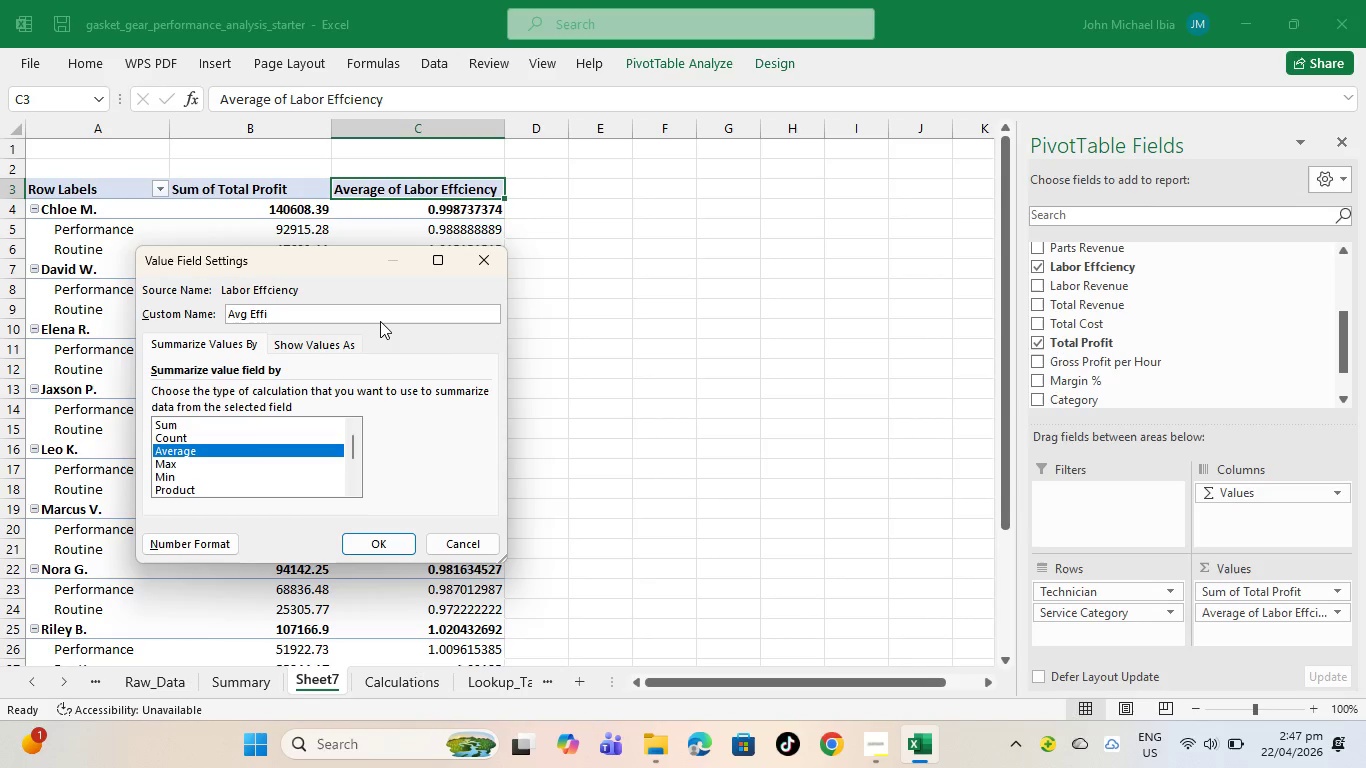 
type(ciency)
 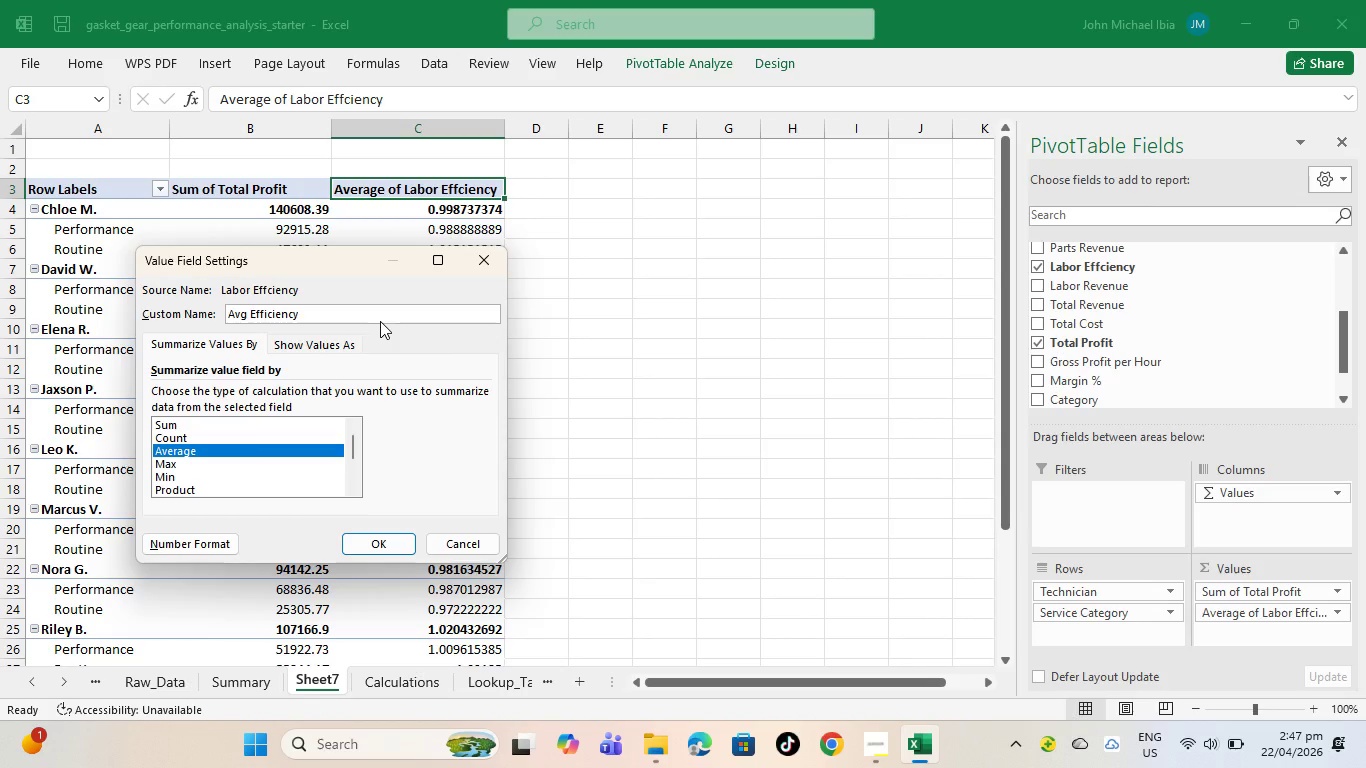 
key(Enter)
 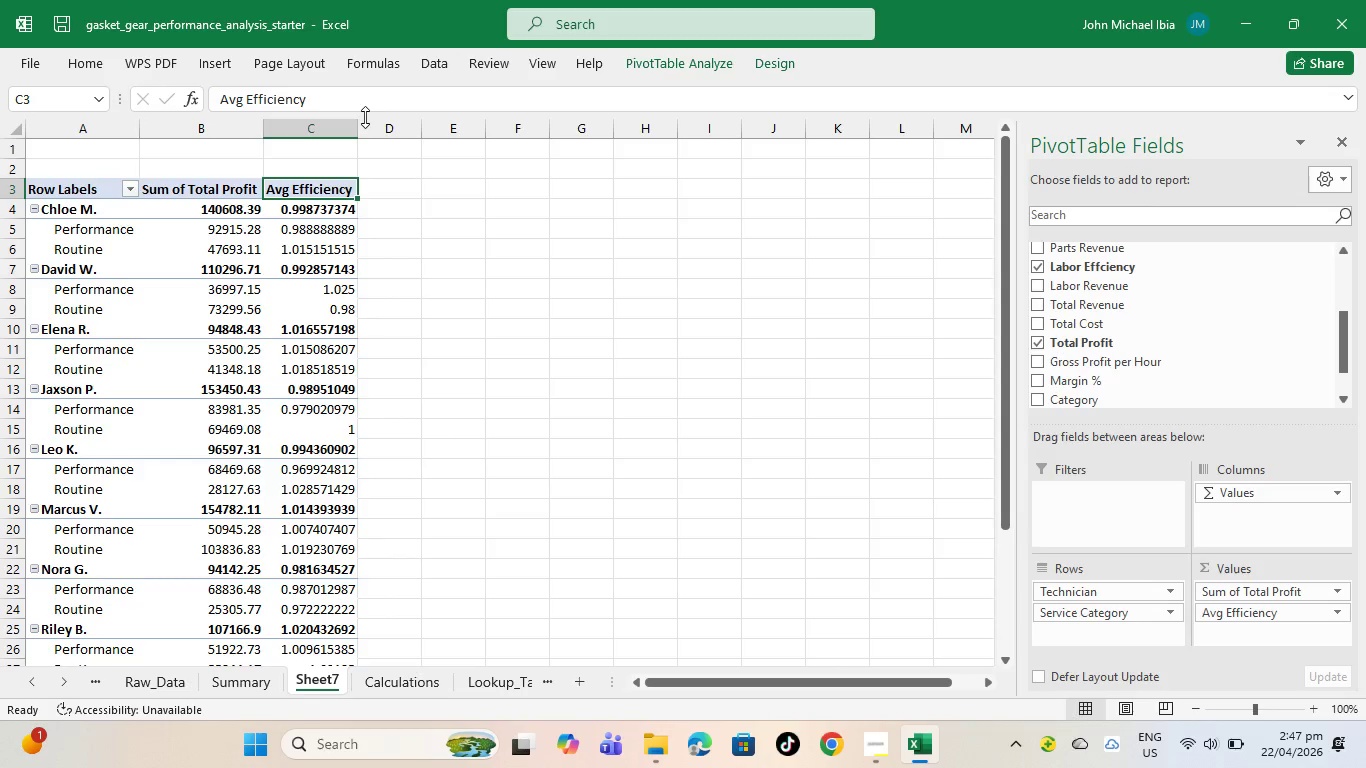 
left_click_drag(start_coordinate=[359, 124], to_coordinate=[466, 130])
 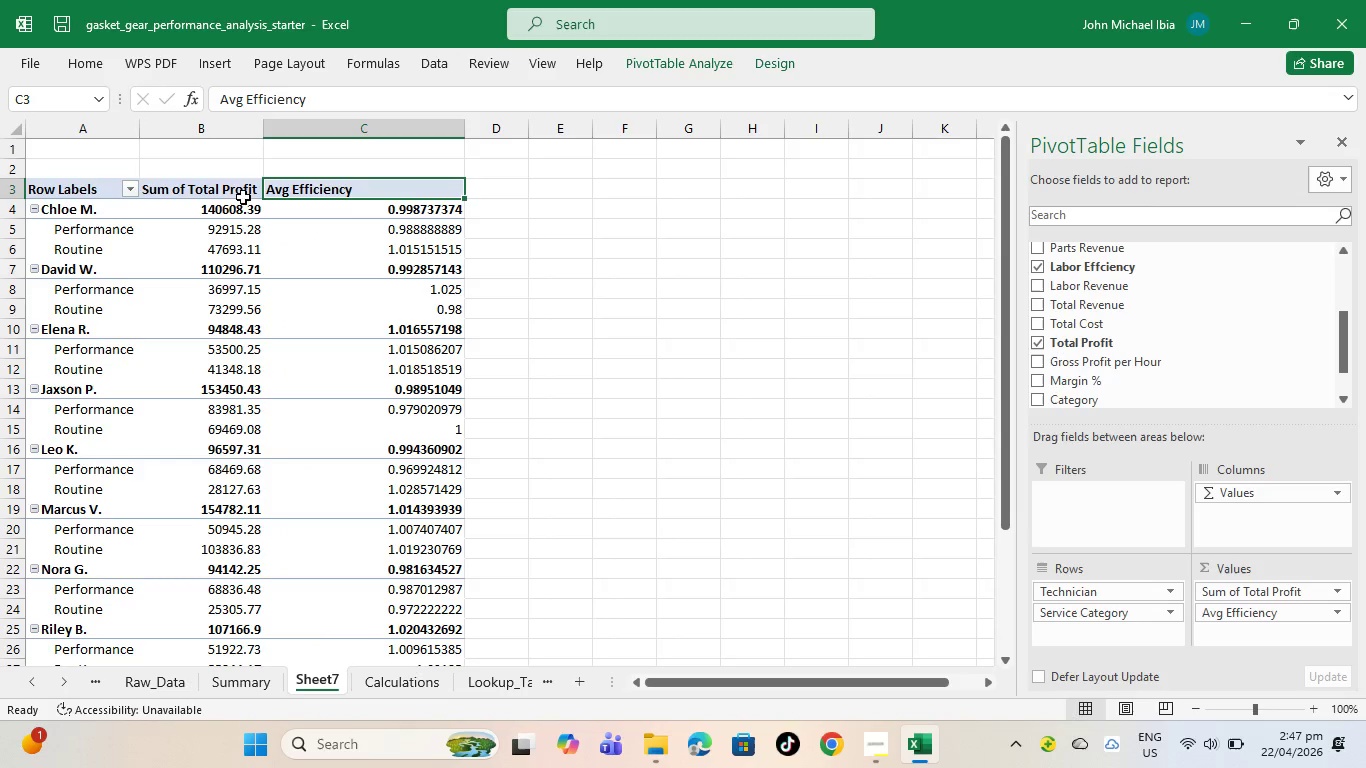 
left_click([250, 190])
 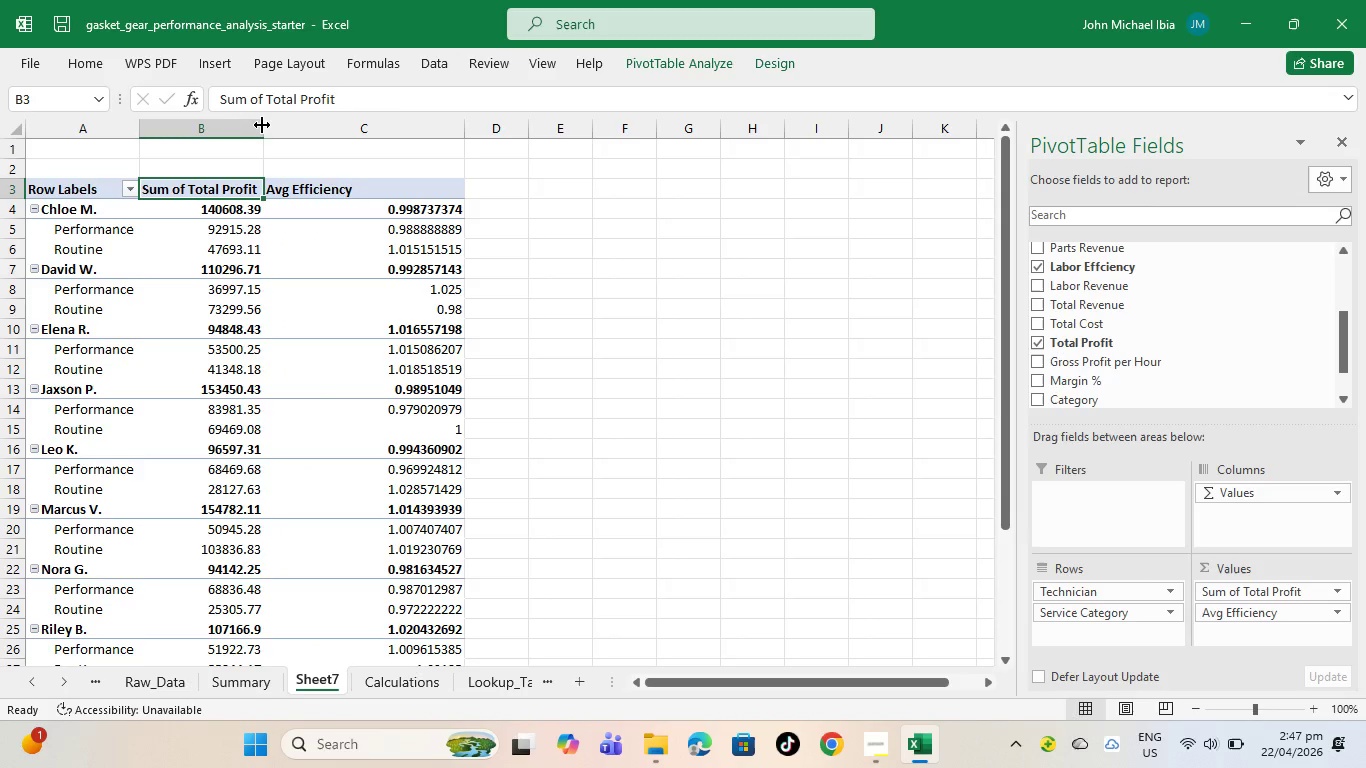 
left_click_drag(start_coordinate=[264, 125], to_coordinate=[323, 137])
 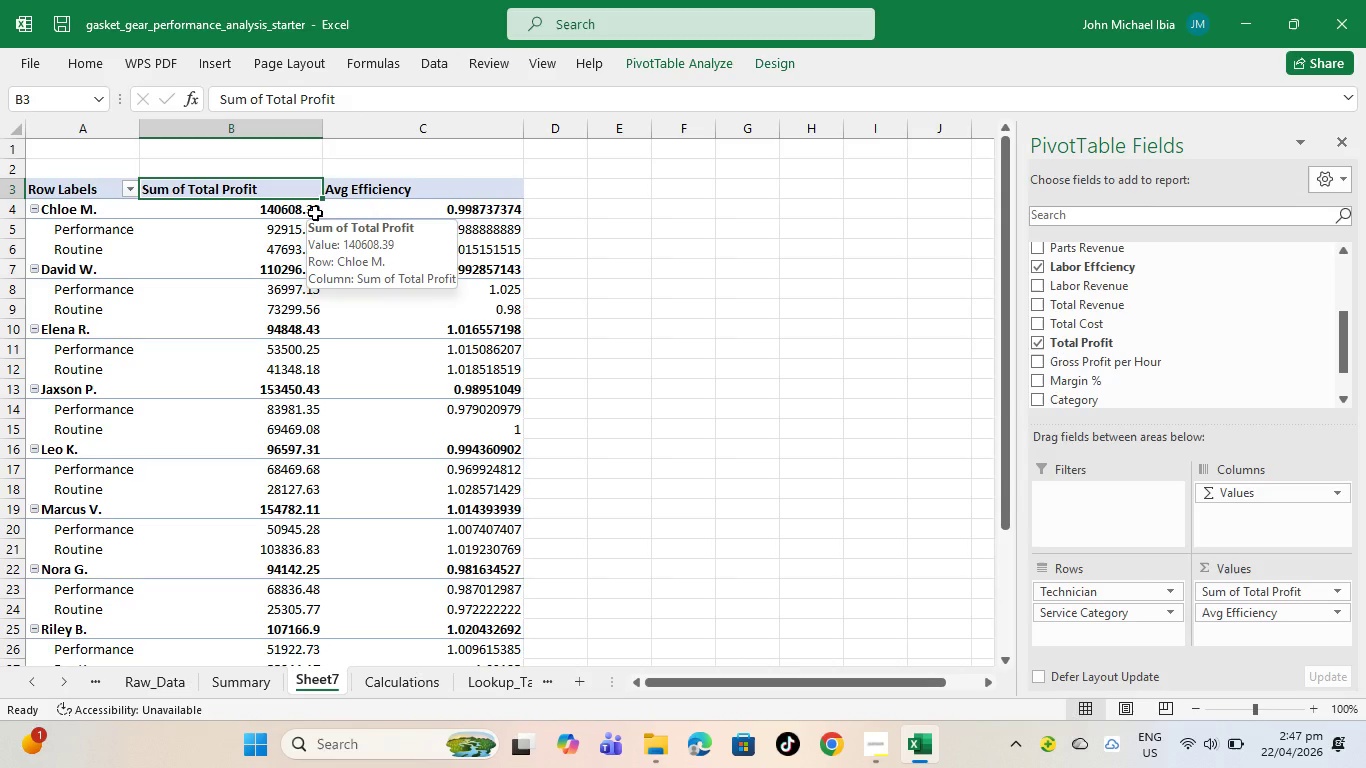 
wait(11.26)
 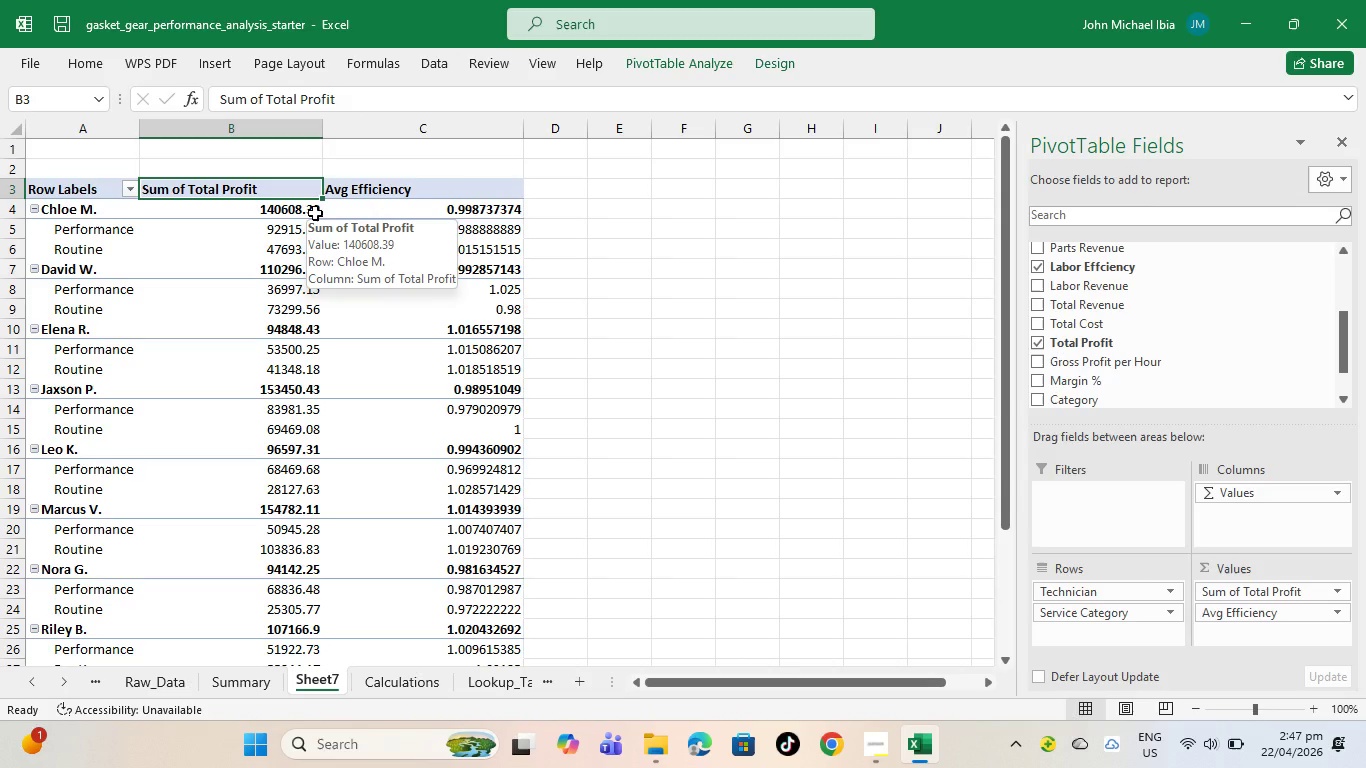 
double_click([295, 193])
 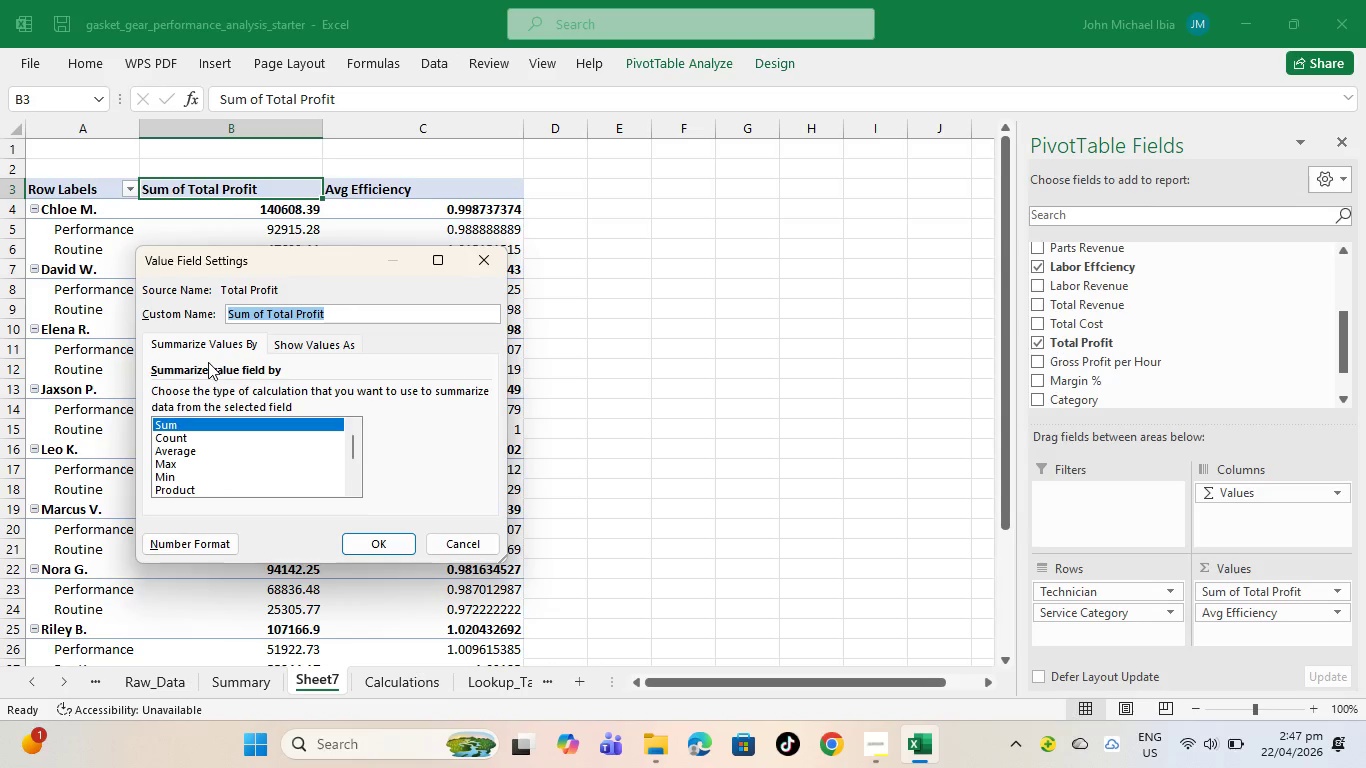 
wait(5.74)
 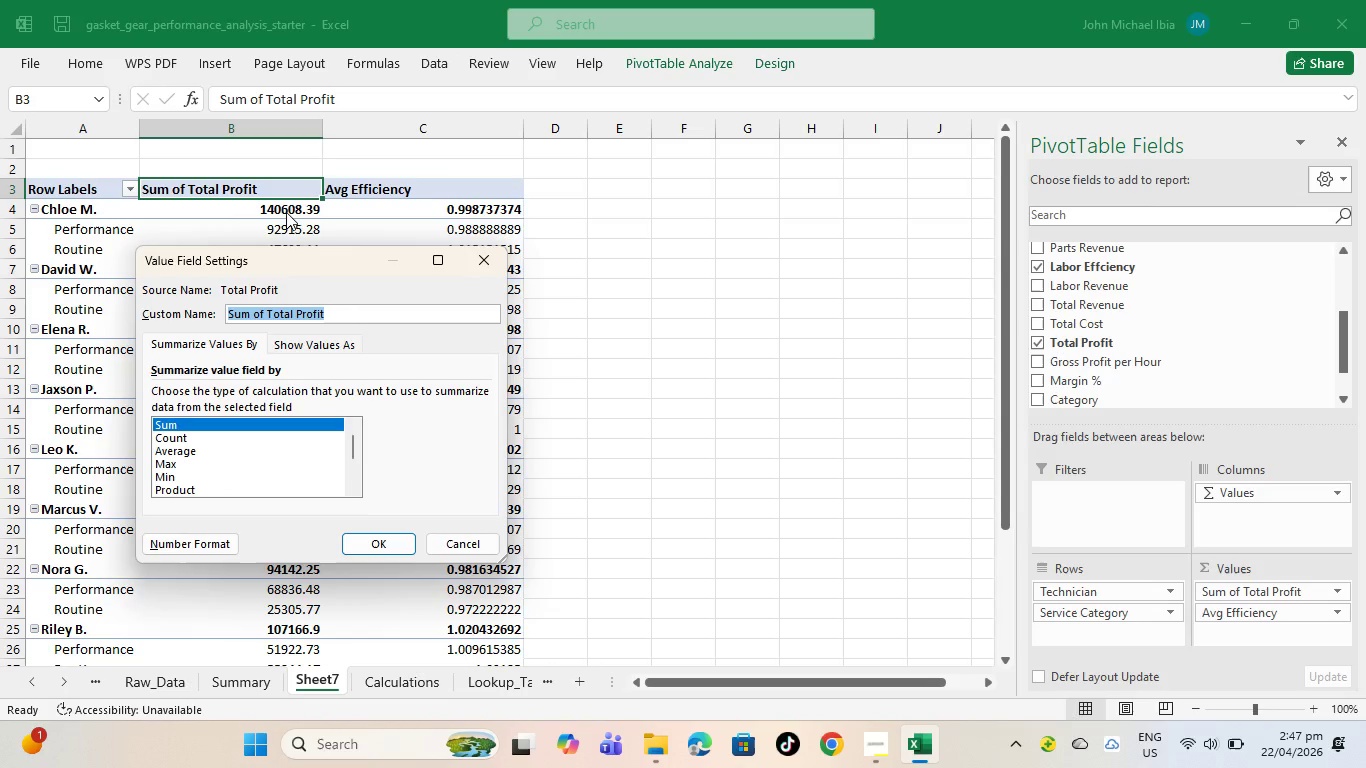 
left_click([340, 307])
 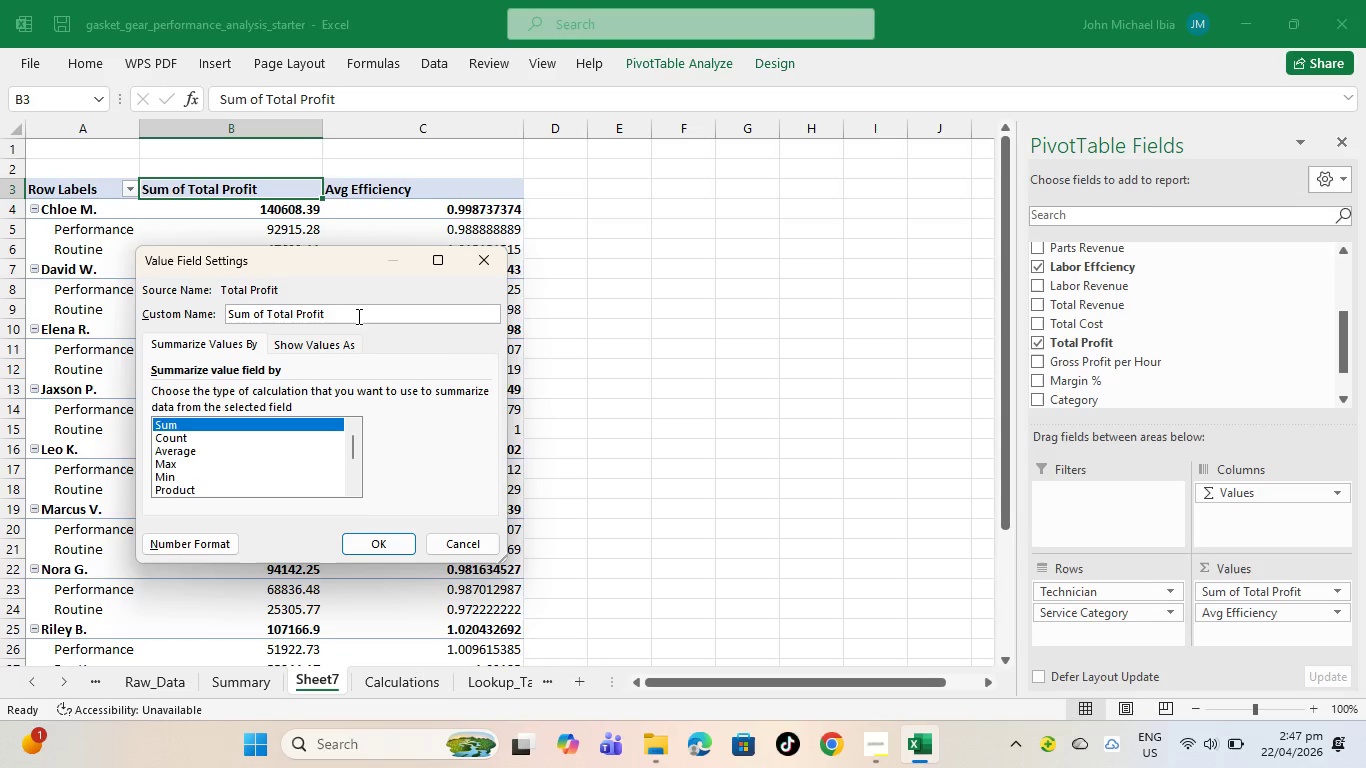 
key(Backspace)
key(Backspace)
key(Backspace)
key(Backspace)
key(Backspace)
key(Backspace)
key(Backspace)
key(Backspace)
type(Total Profit )
 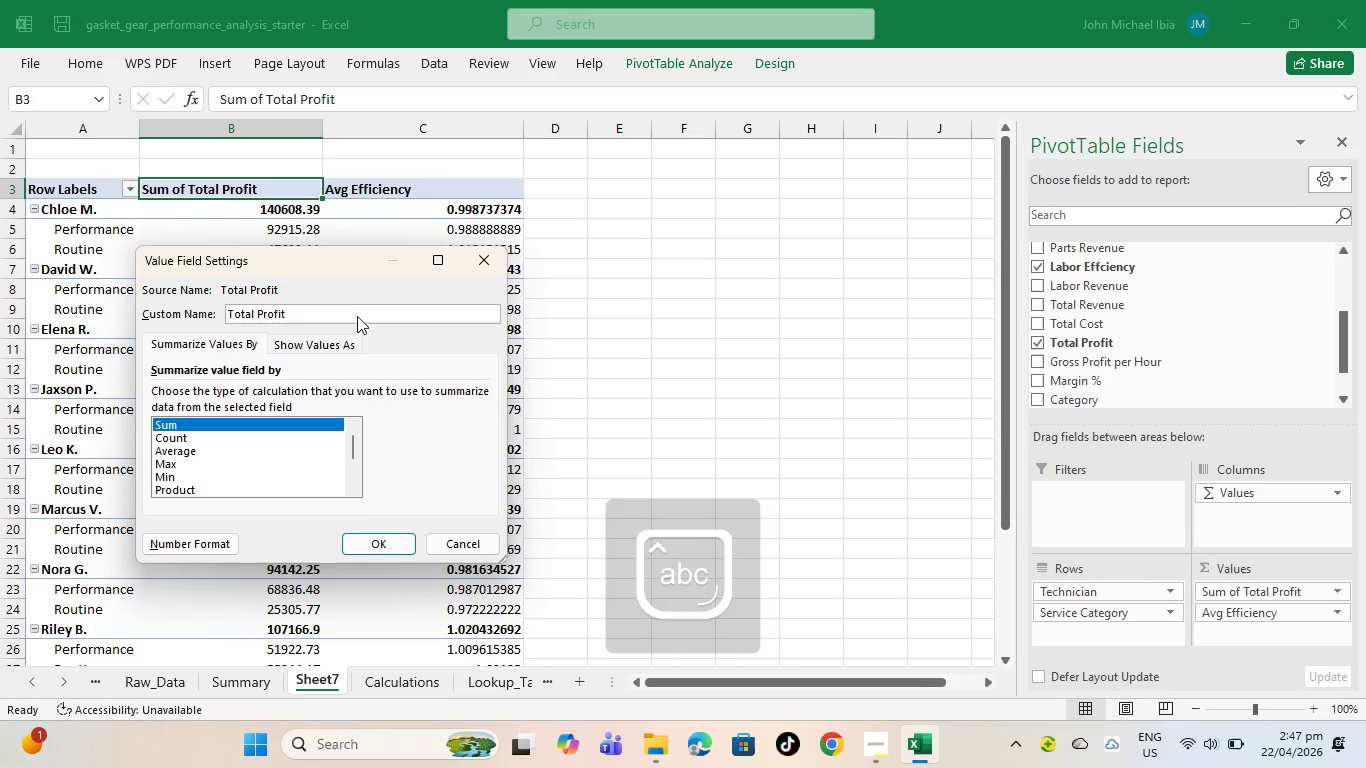 
left_click([211, 72])
 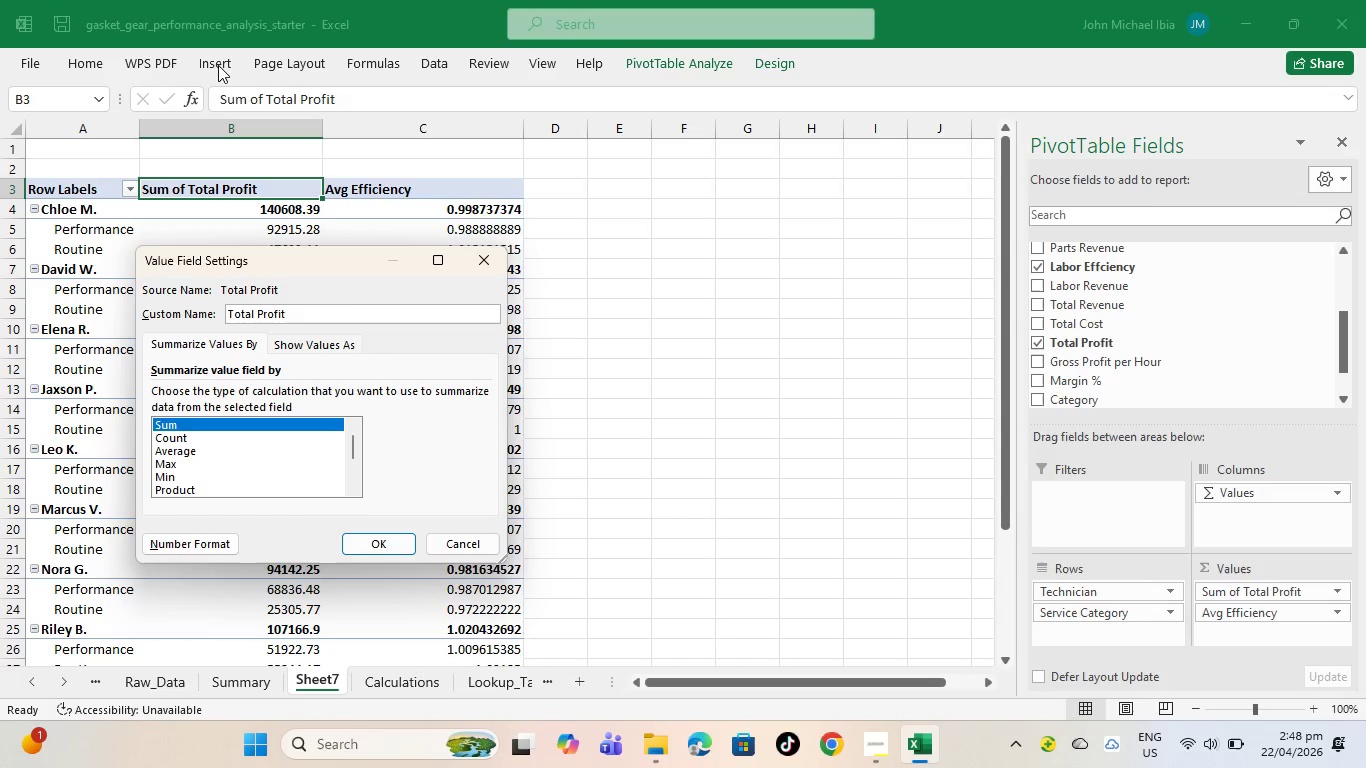 
double_click([218, 65])
 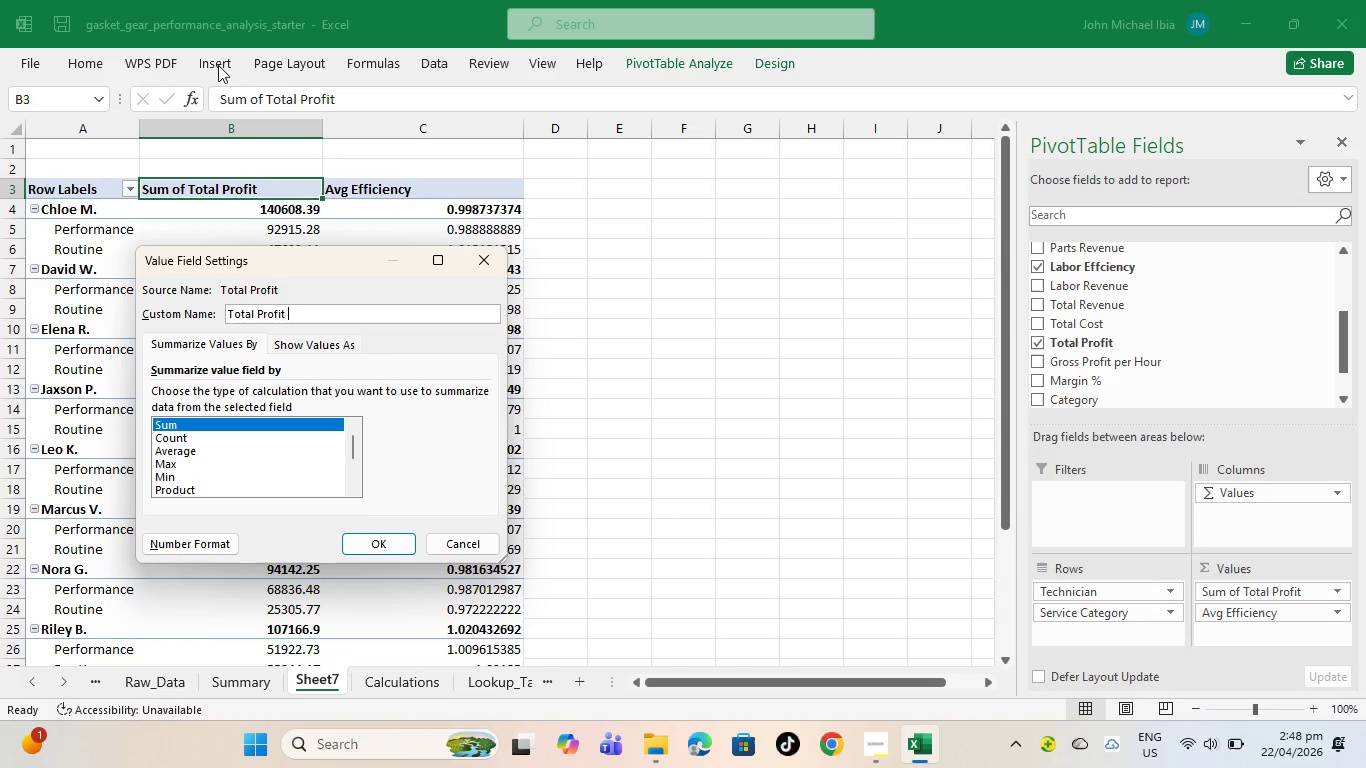 
triple_click([218, 65])
 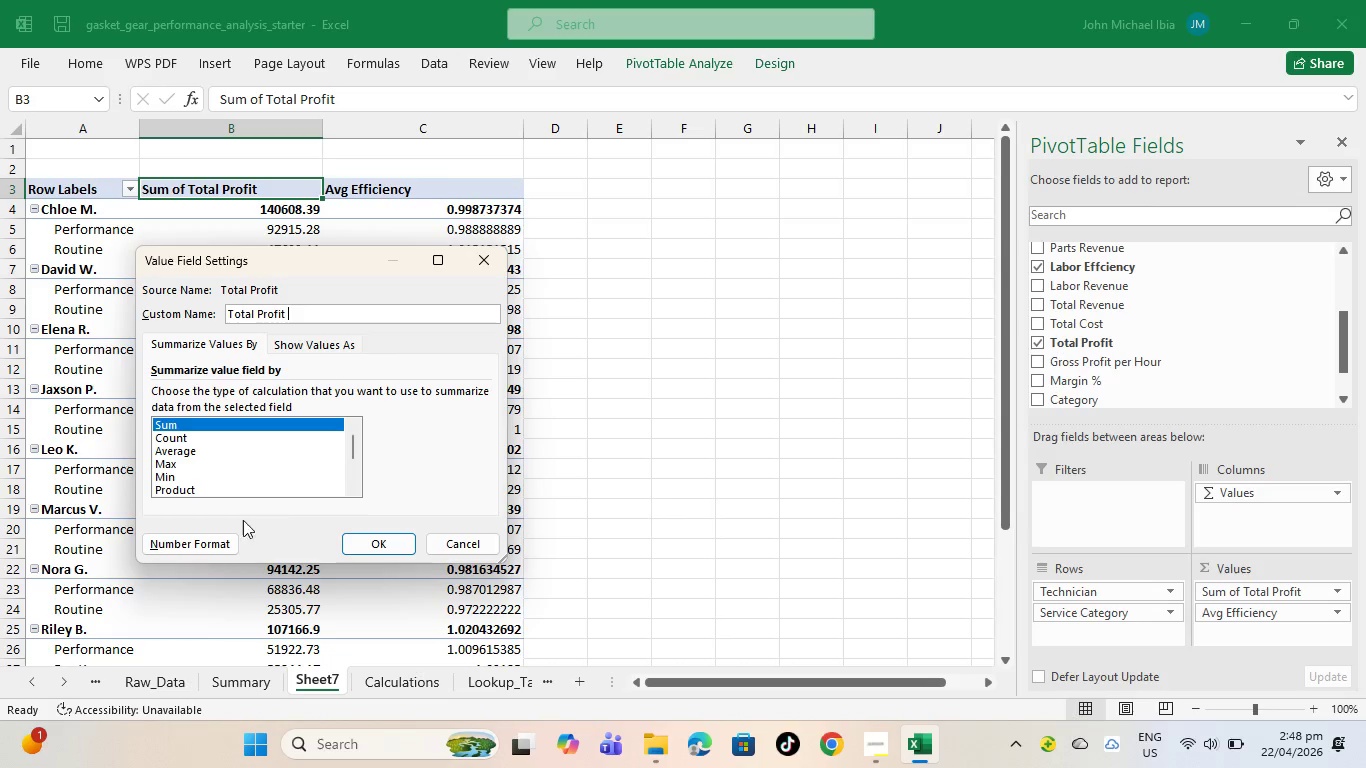 
left_click([200, 535])
 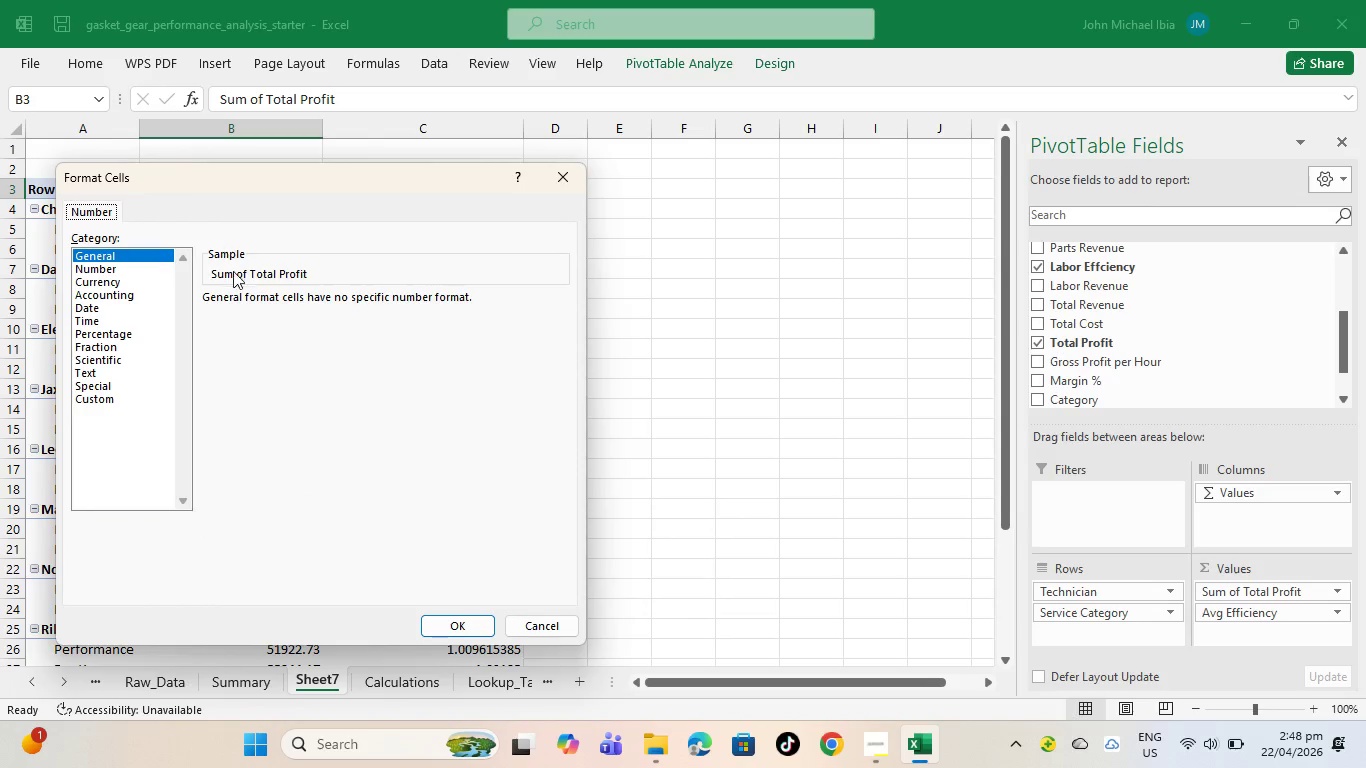 
left_click_drag(start_coordinate=[239, 278], to_coordinate=[269, 275])
 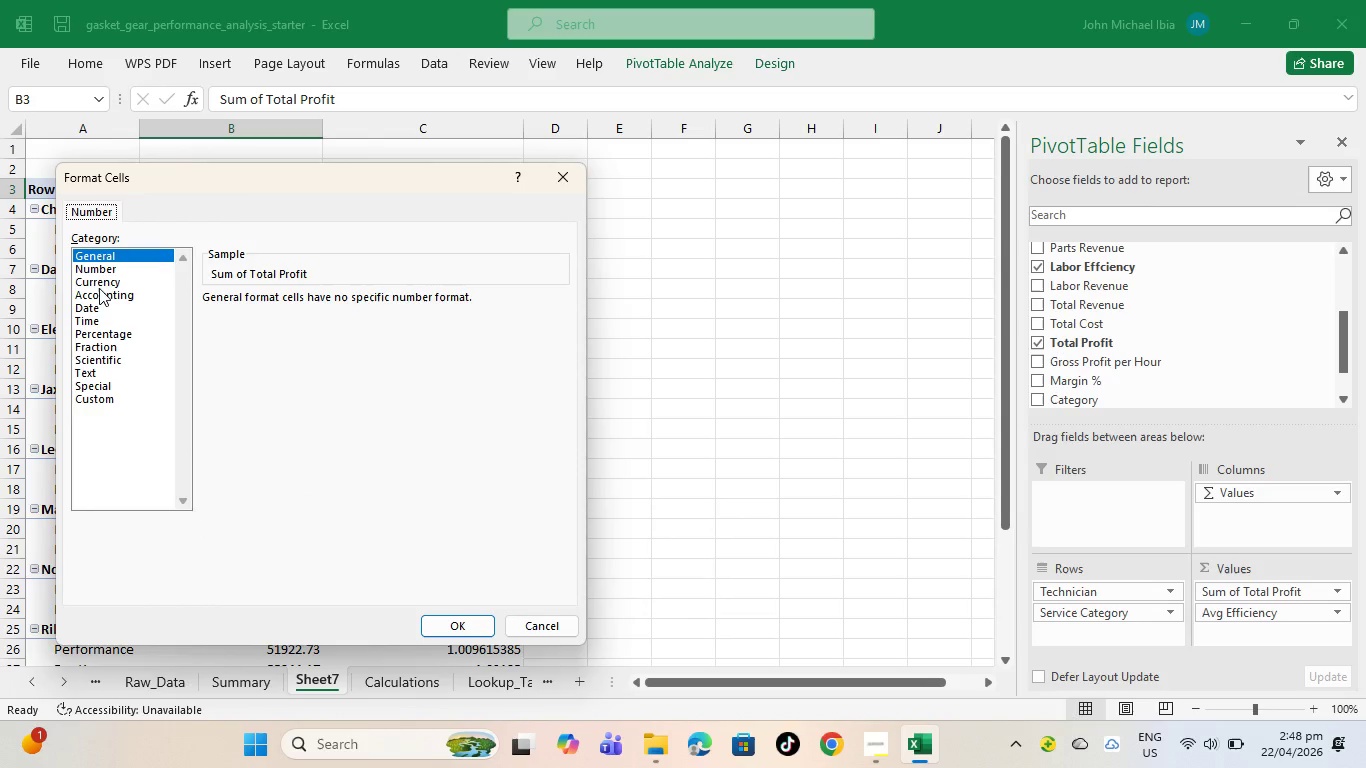 
left_click([104, 283])
 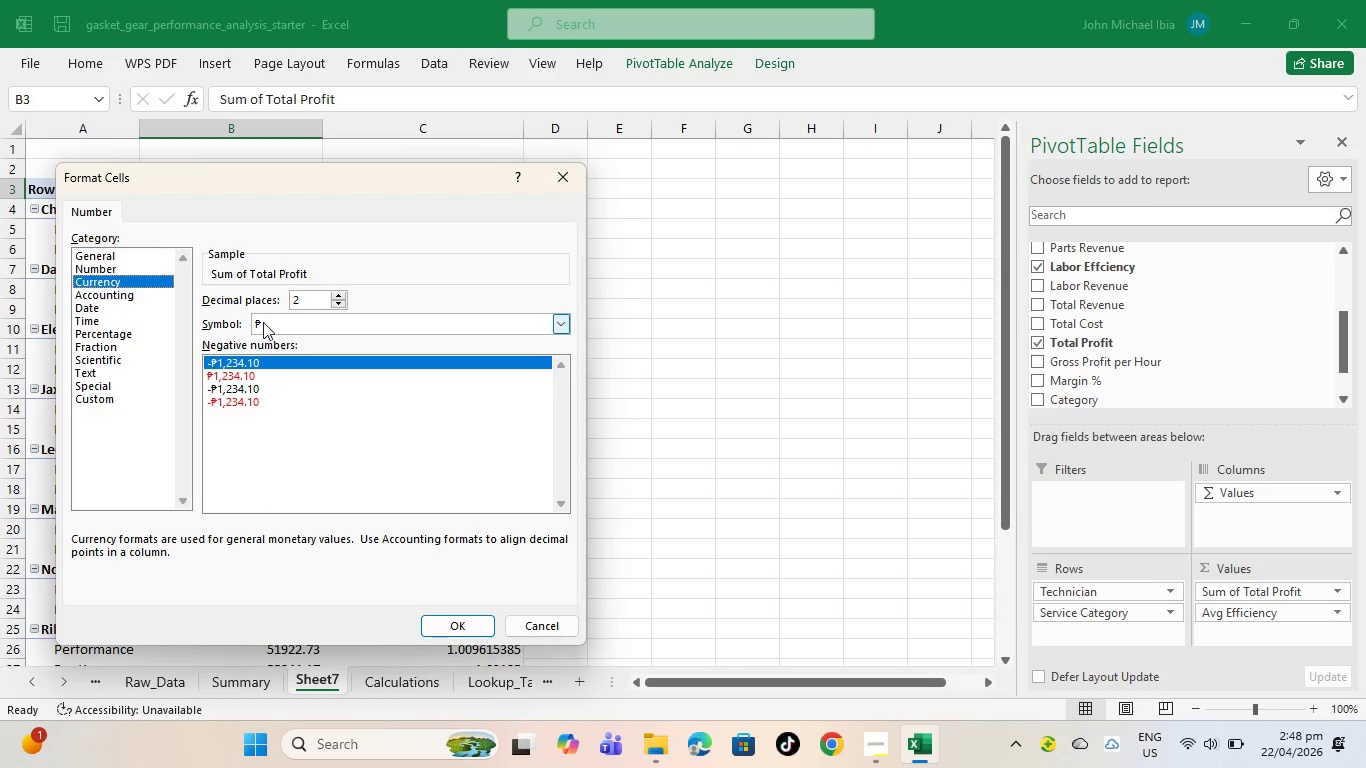 
left_click([259, 315])
 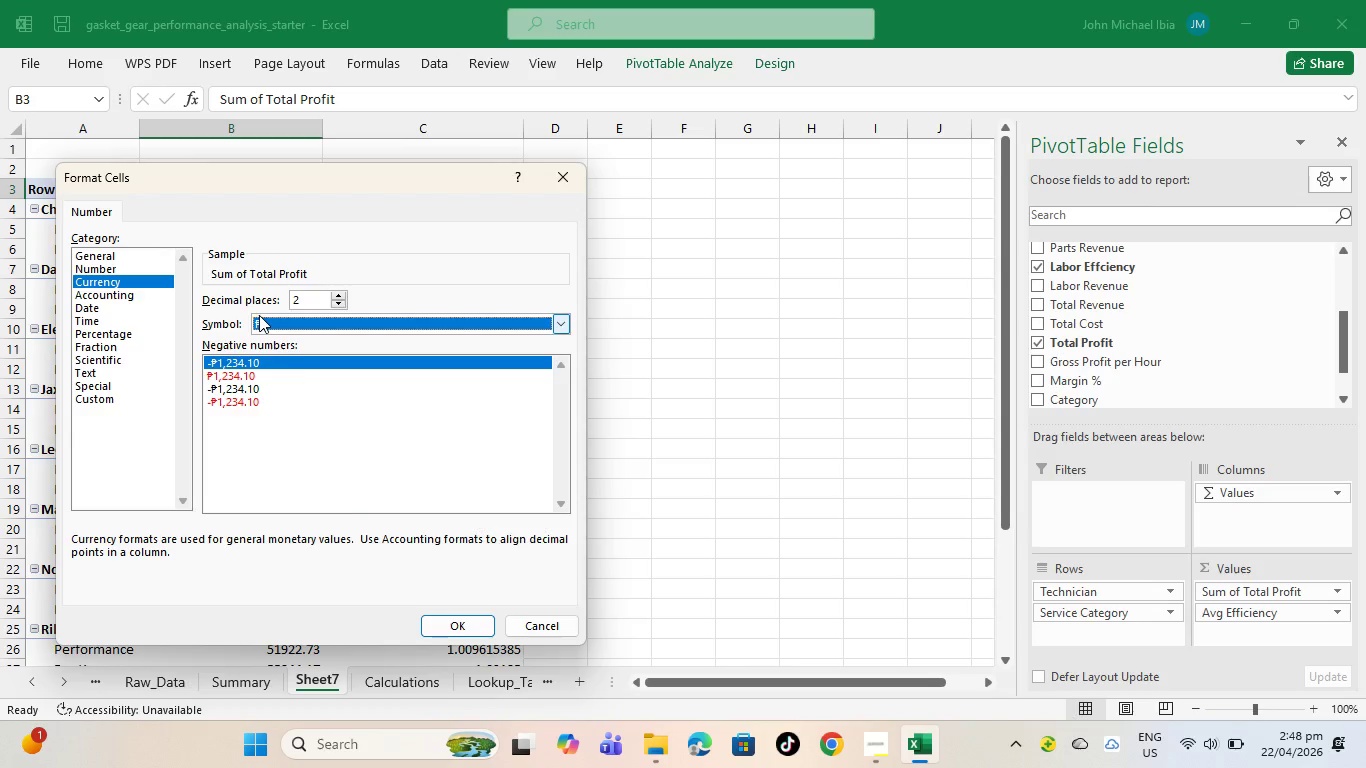 
left_click([259, 315])
 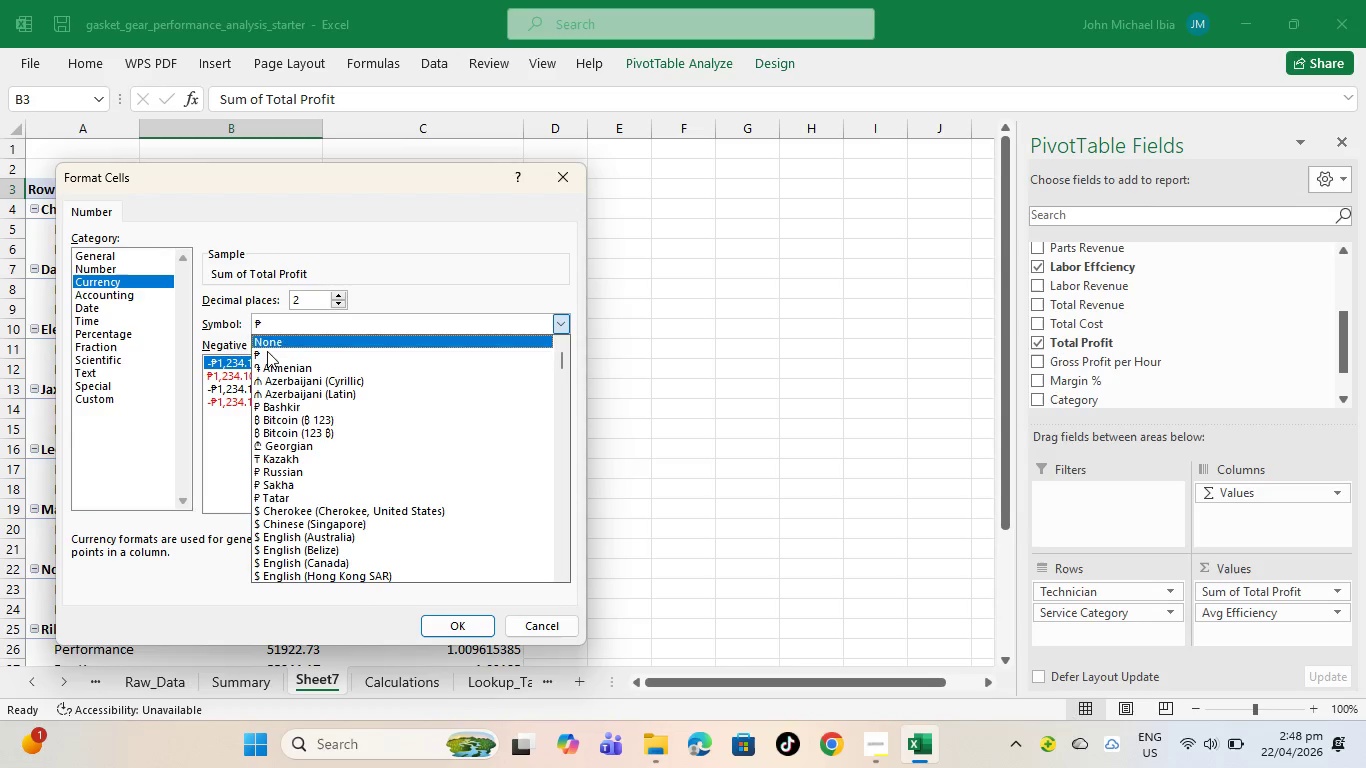 
left_click([270, 352])
 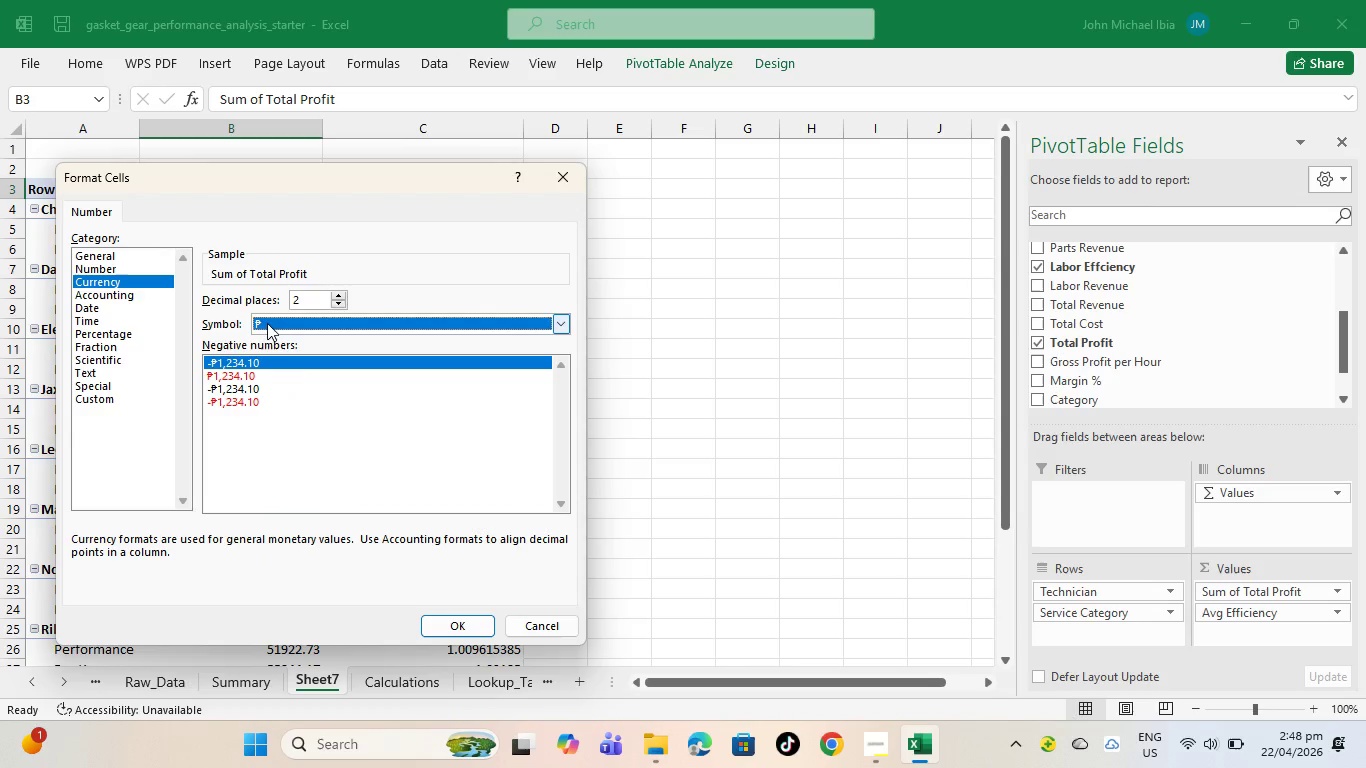 
left_click([264, 322])
 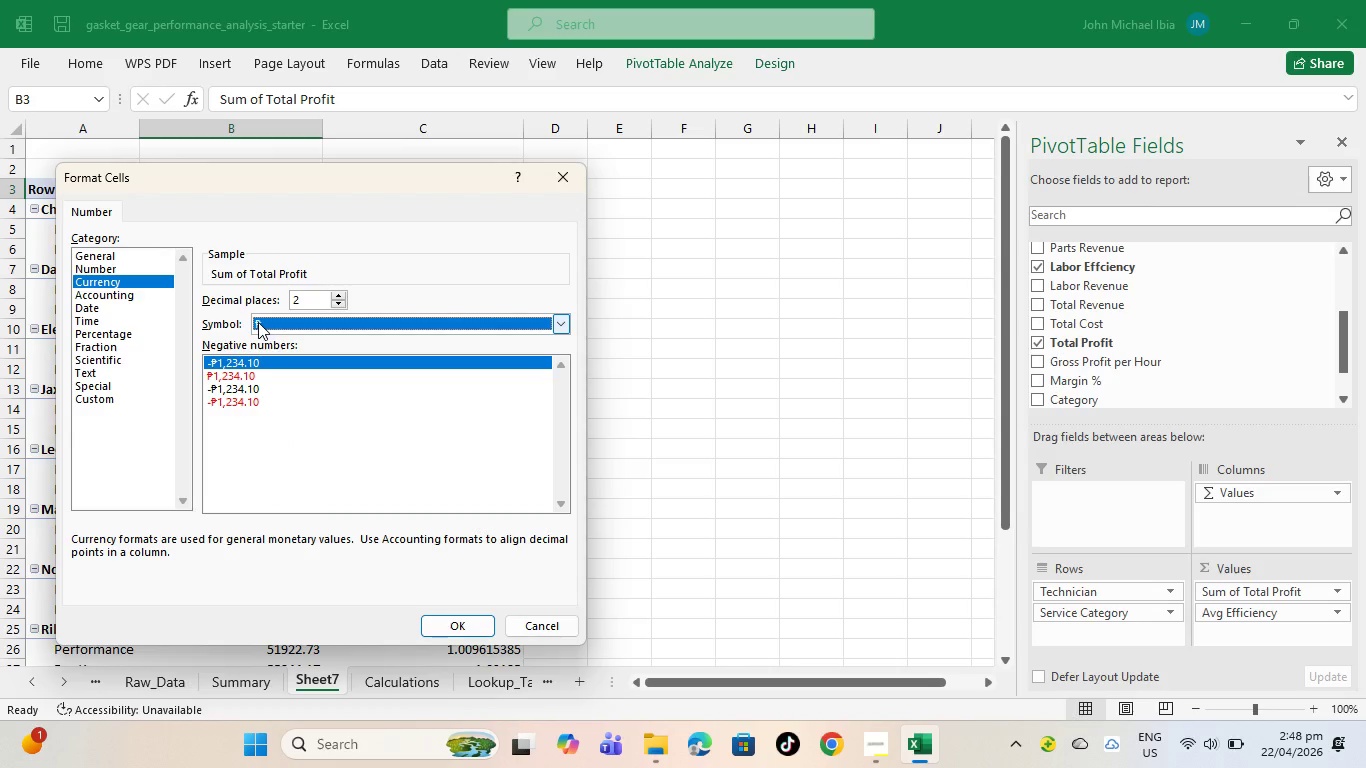 
left_click([258, 322])
 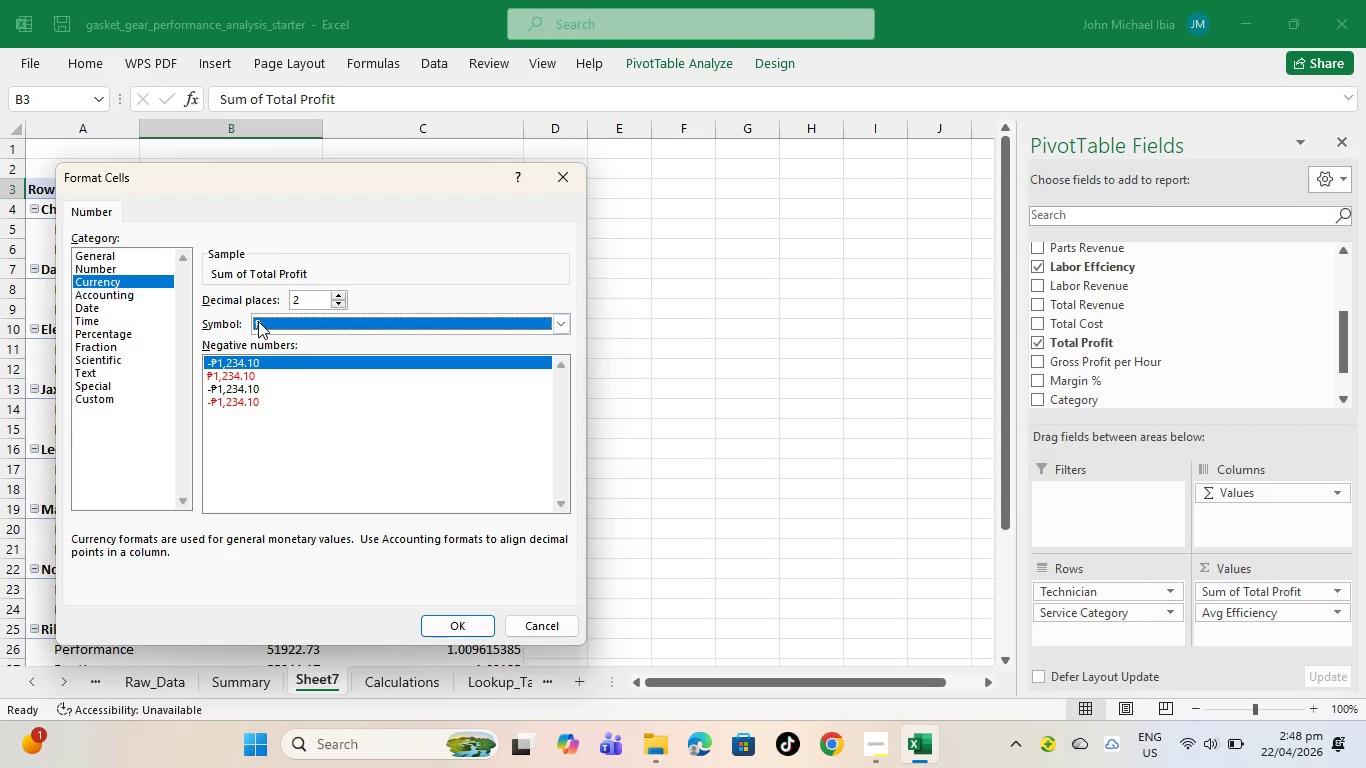 
triple_click([258, 321])
 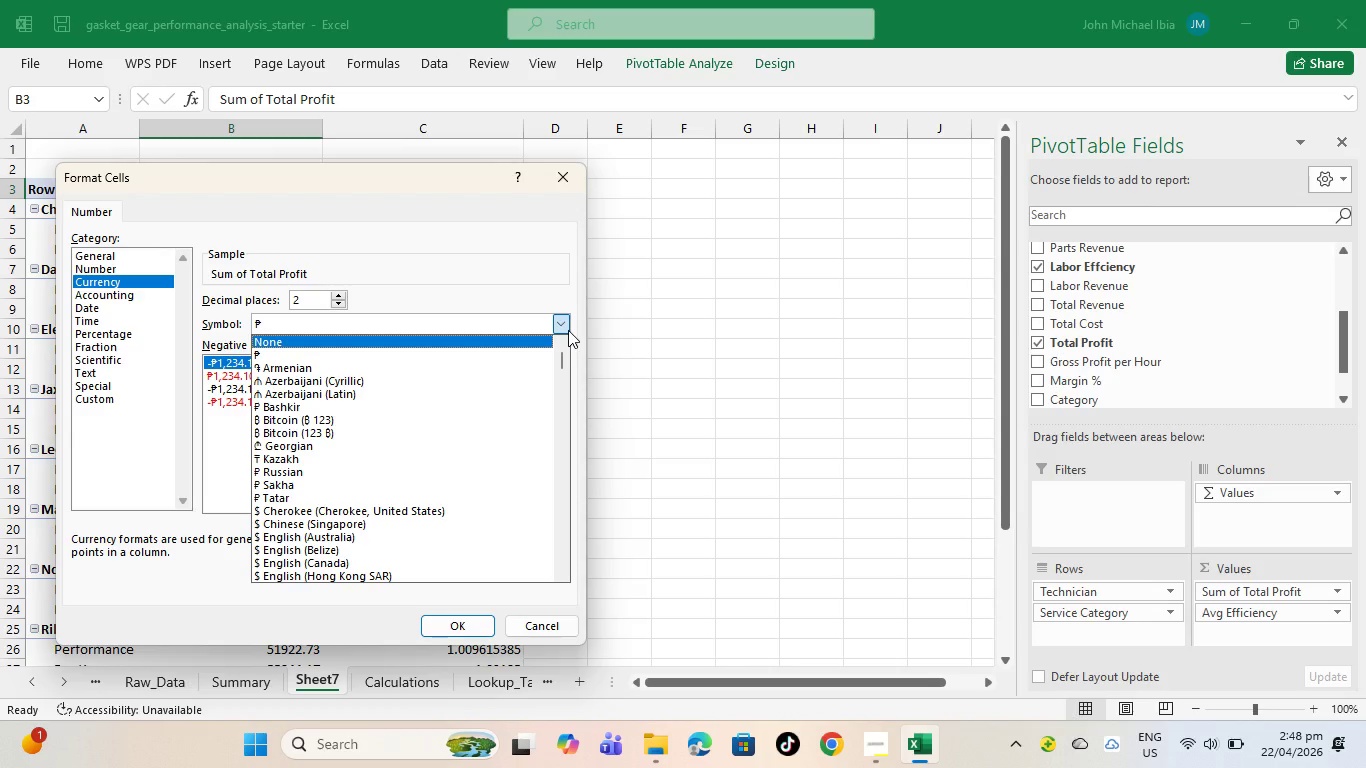 
left_click([568, 330])
 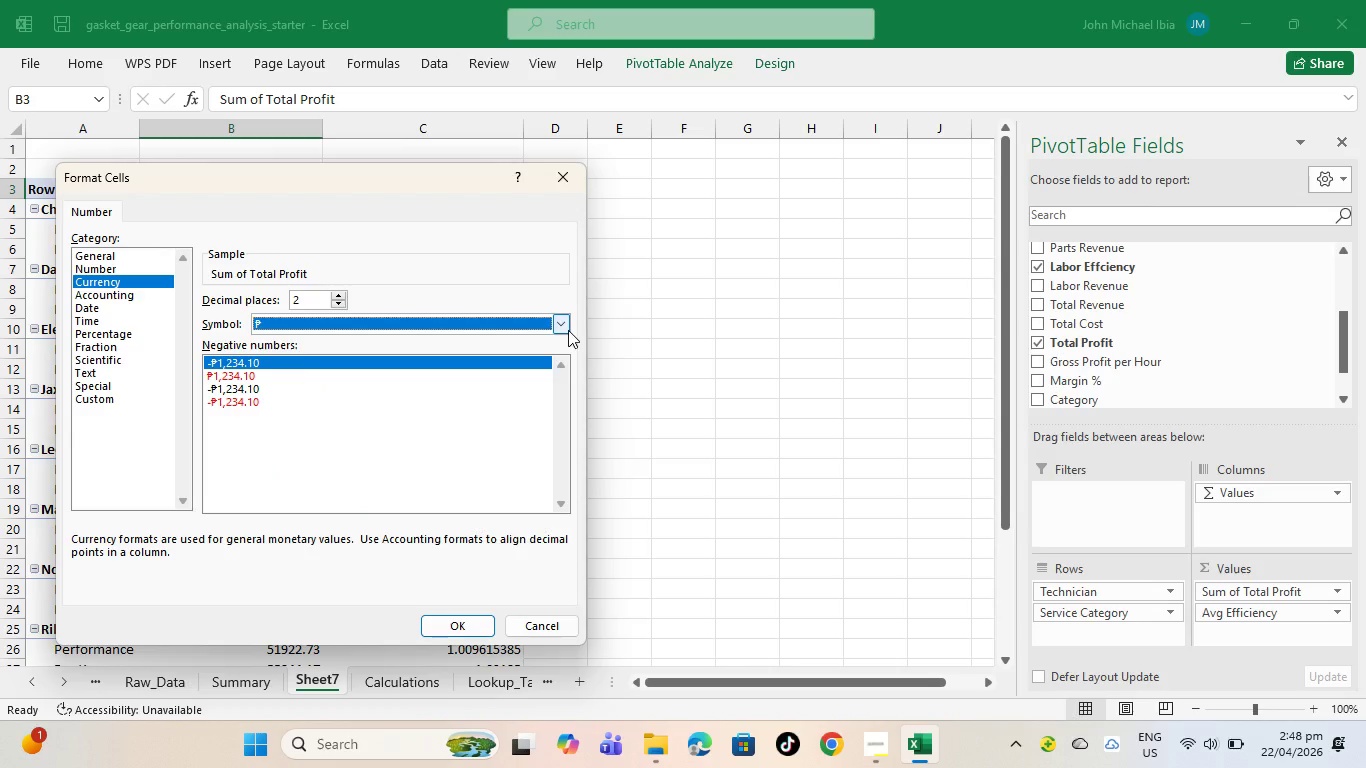 
left_click([568, 330])
 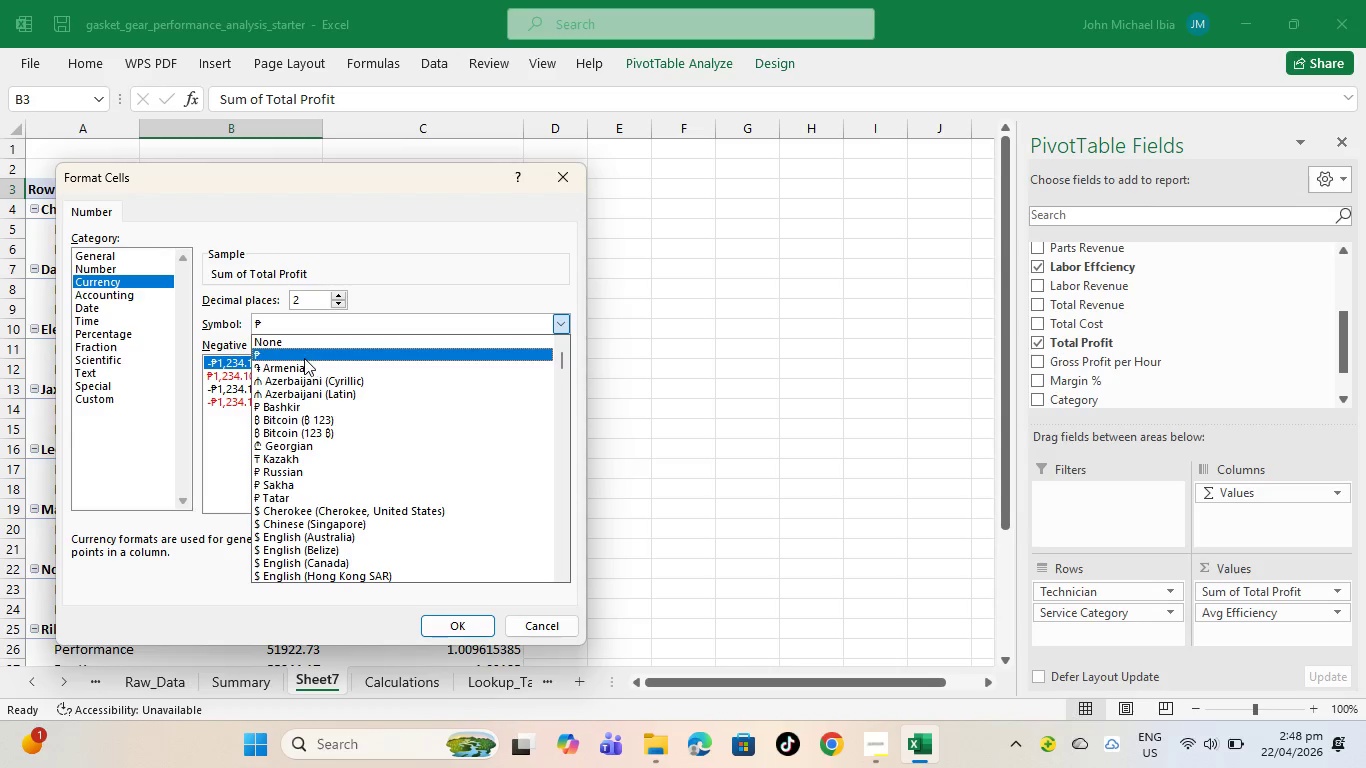 
left_click([303, 358])
 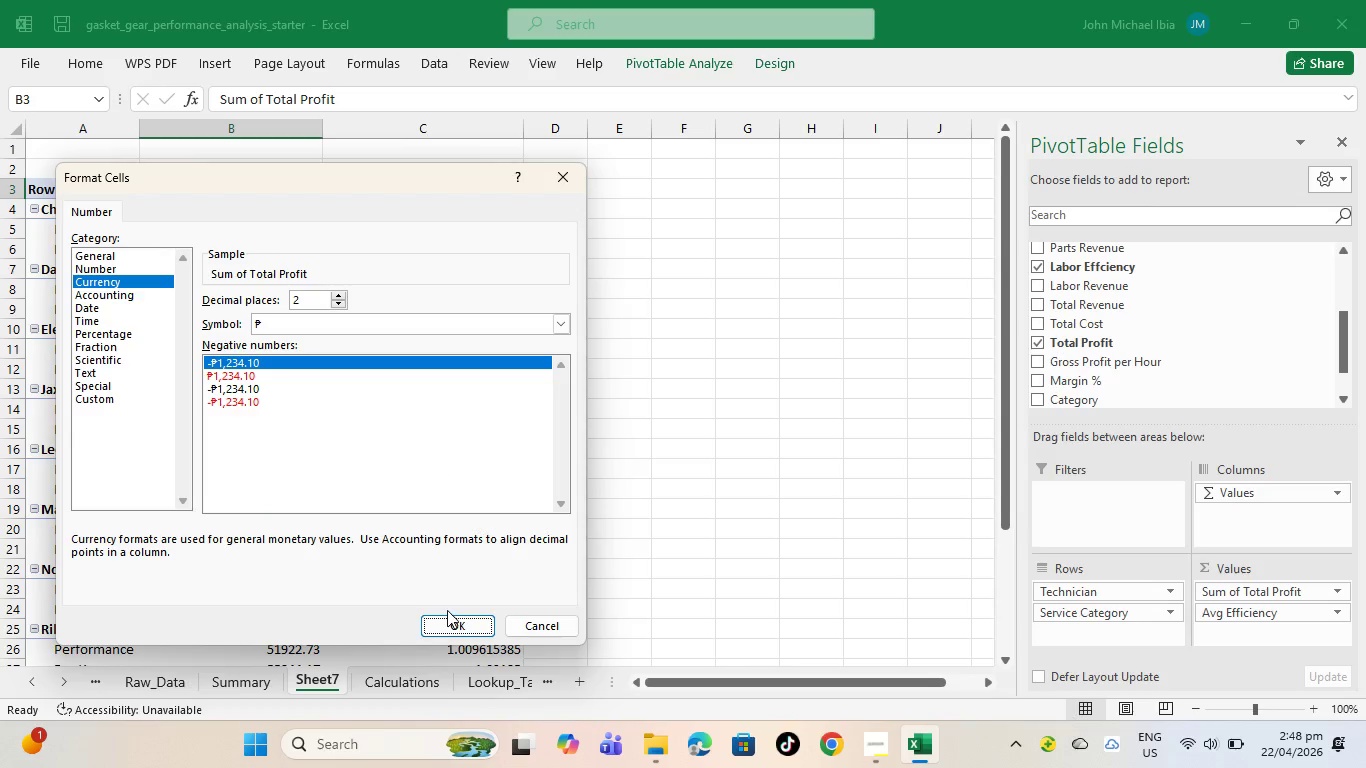 
wait(5.31)
 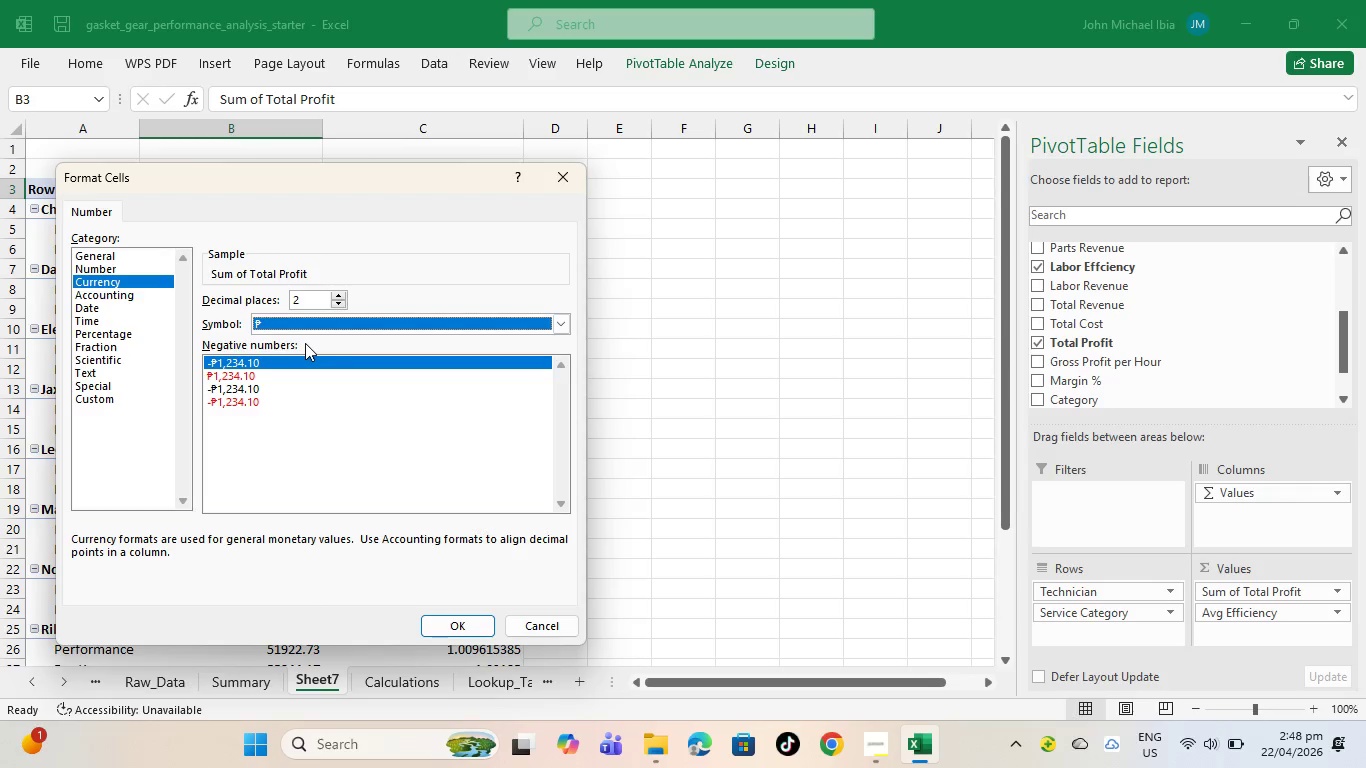 
left_click([462, 621])
 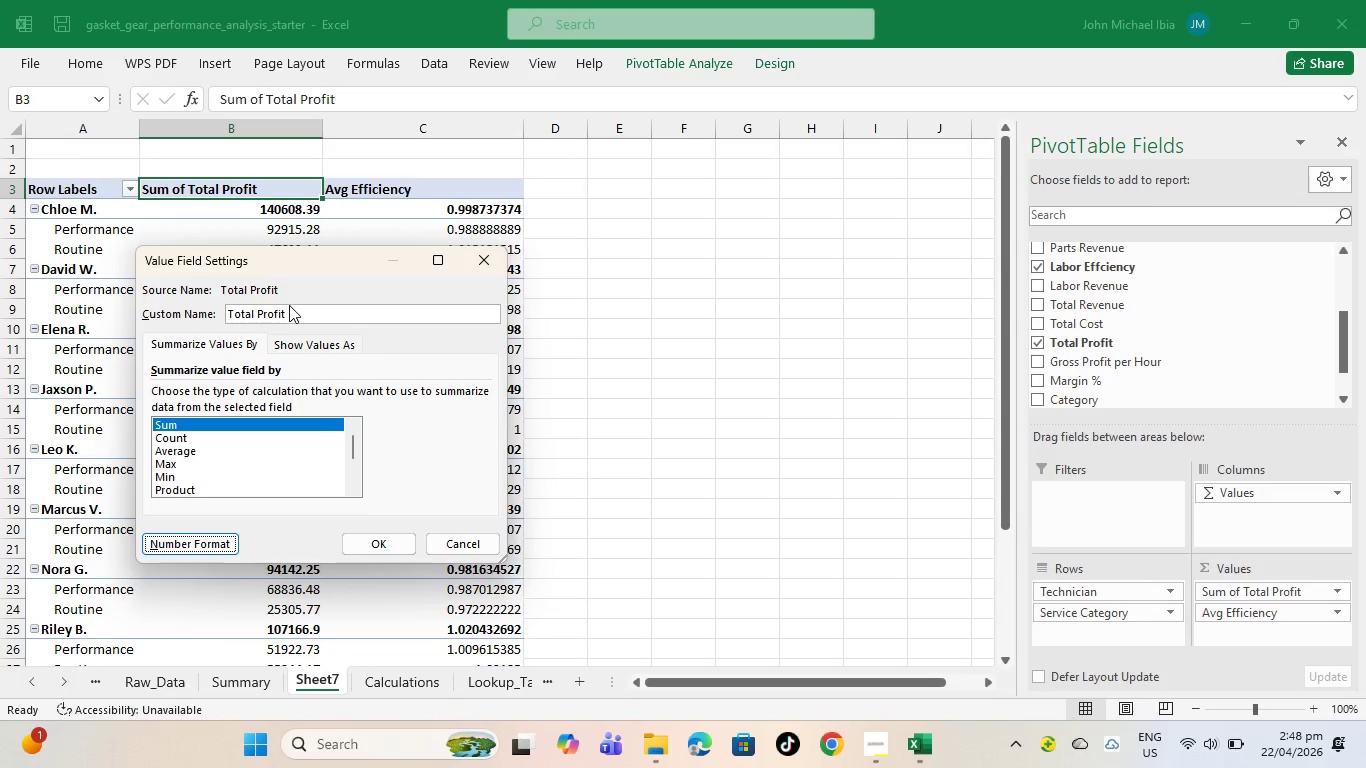 
left_click([293, 317])
 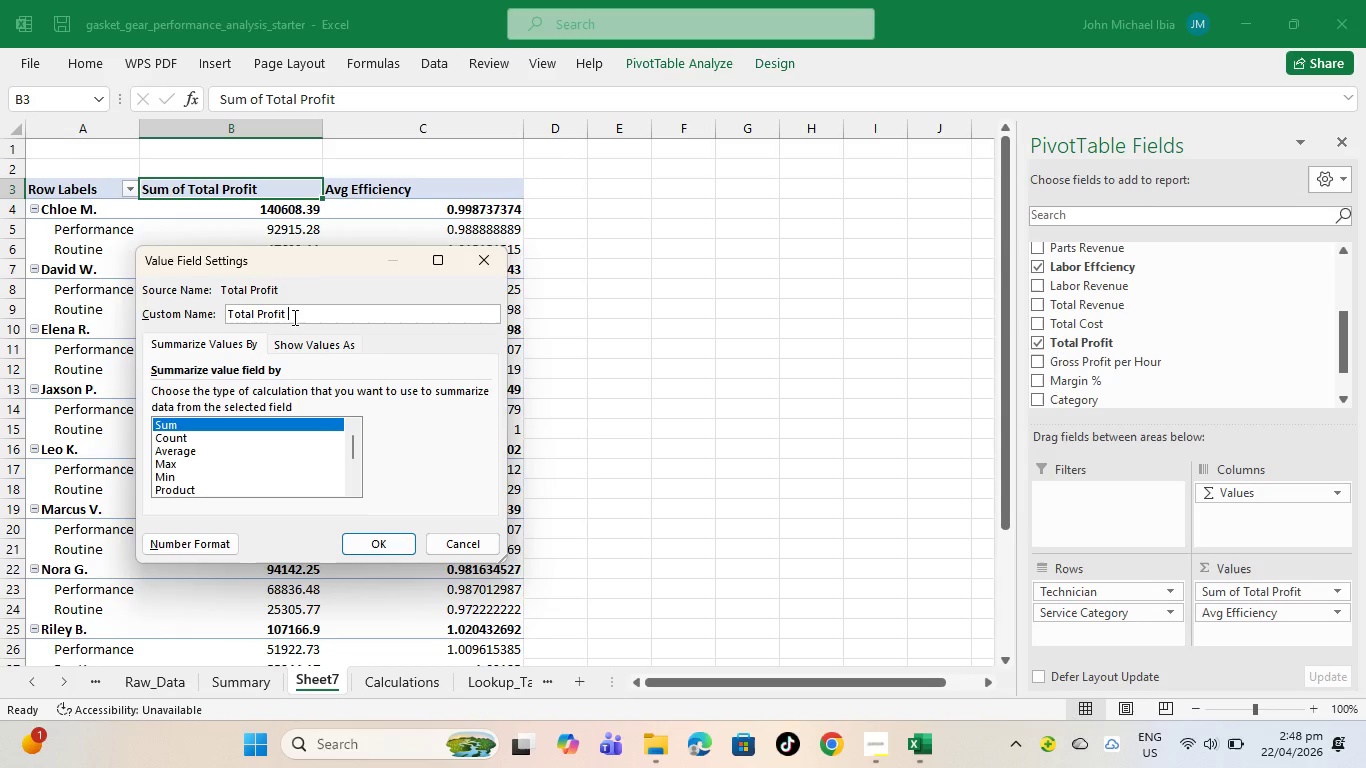 
hold_key(key=ControlLeft, duration=0.48)
 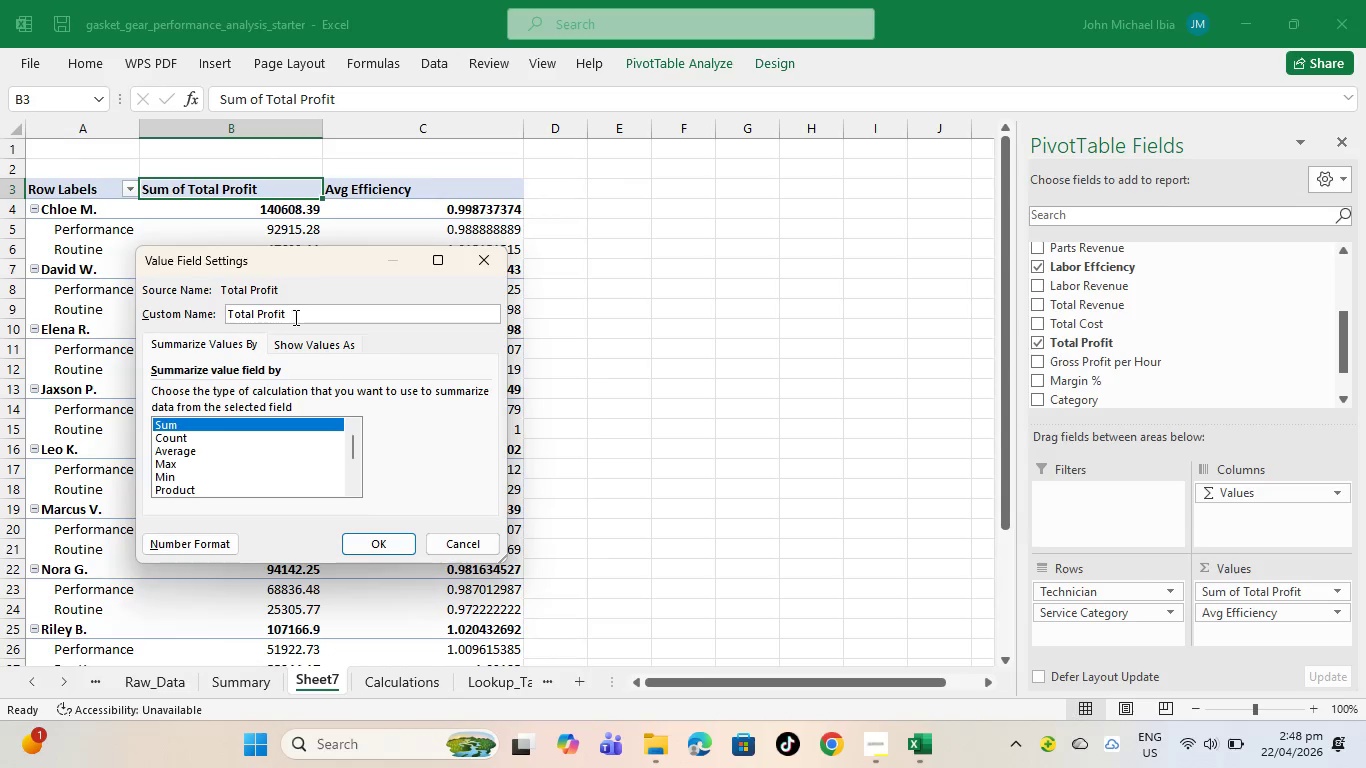 
hold_key(key=ControlLeft, duration=1.02)
 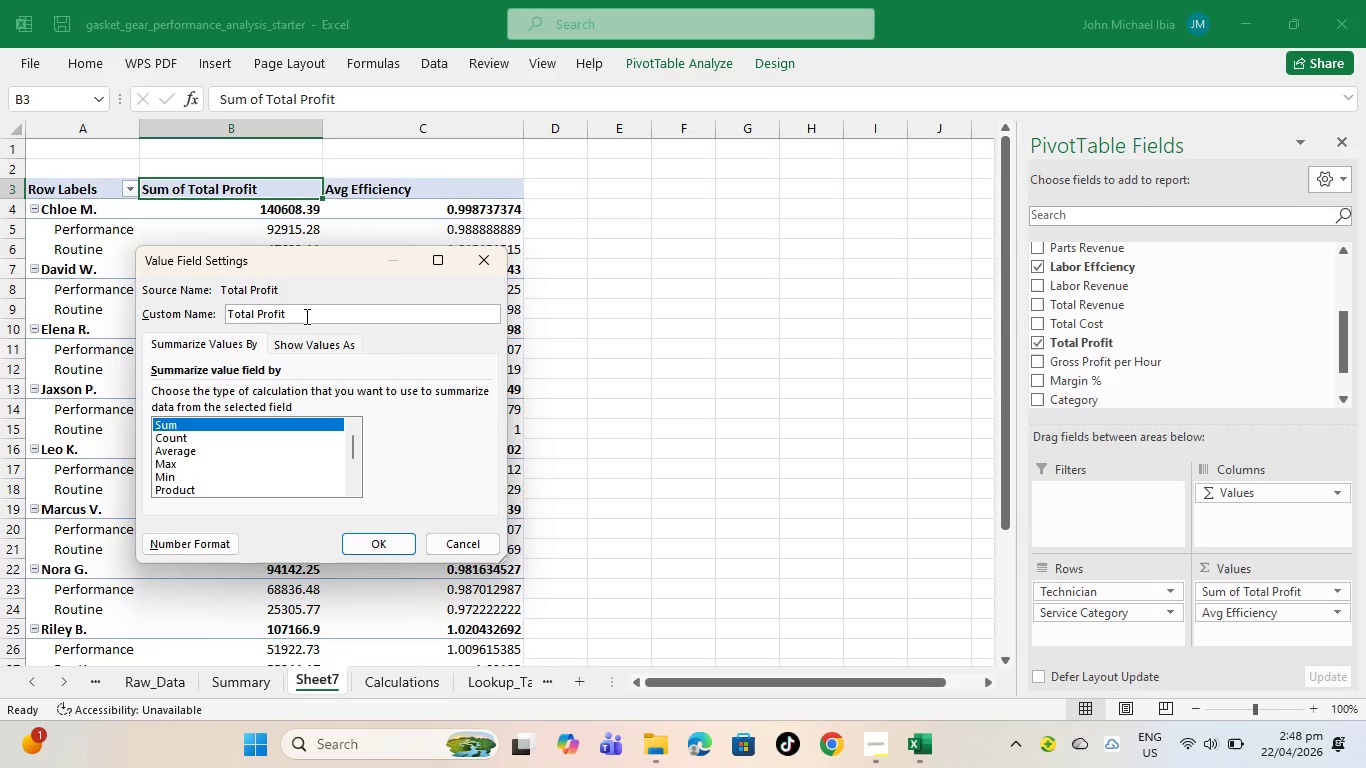 
hold_key(key=4, duration=0.42)
 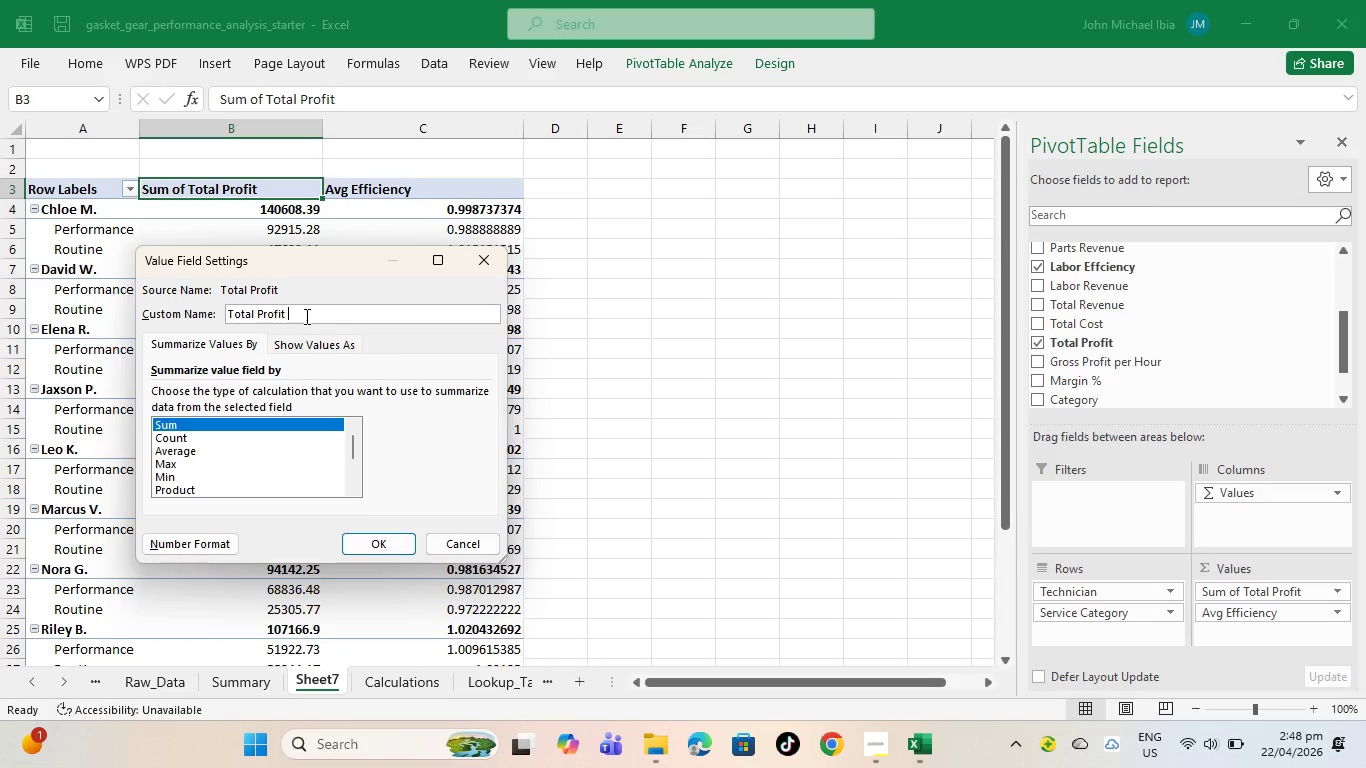 
key(Shift+4)
 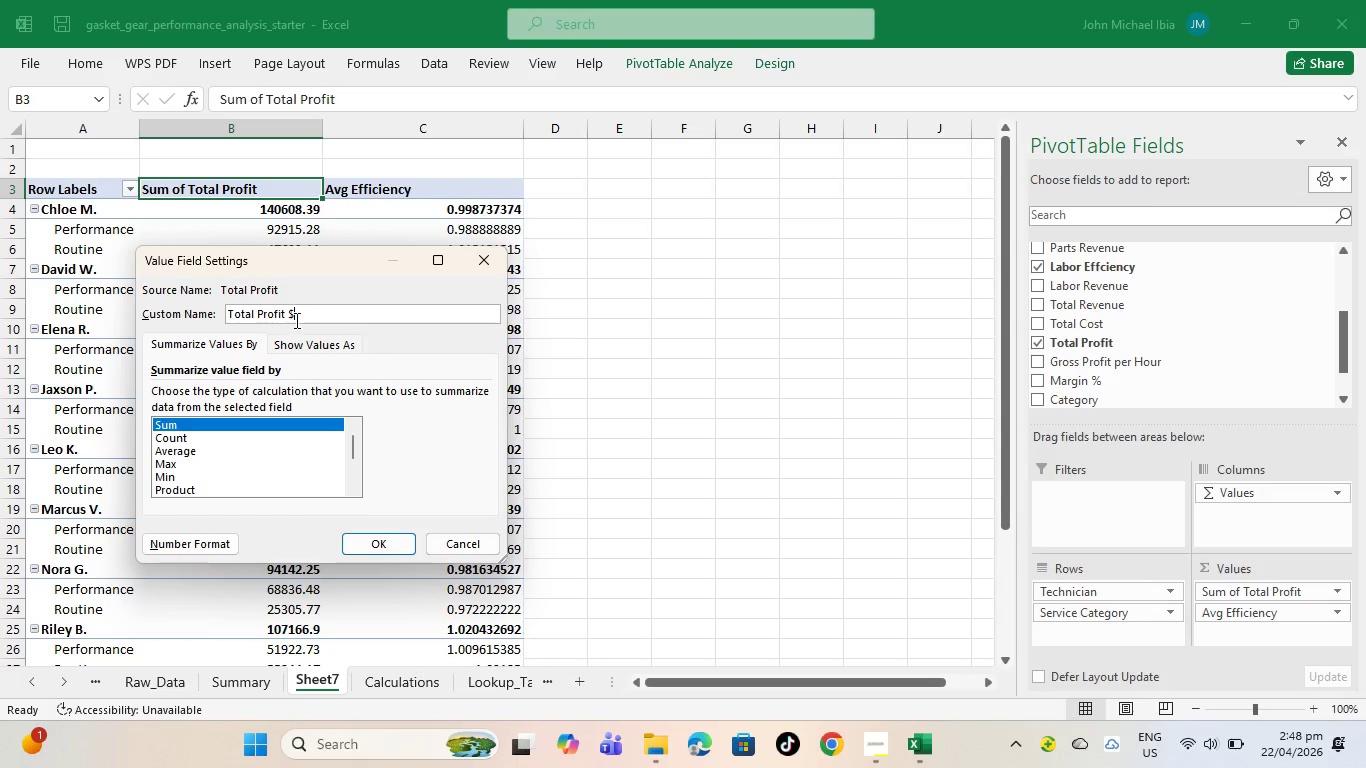 
left_click([308, 318])
 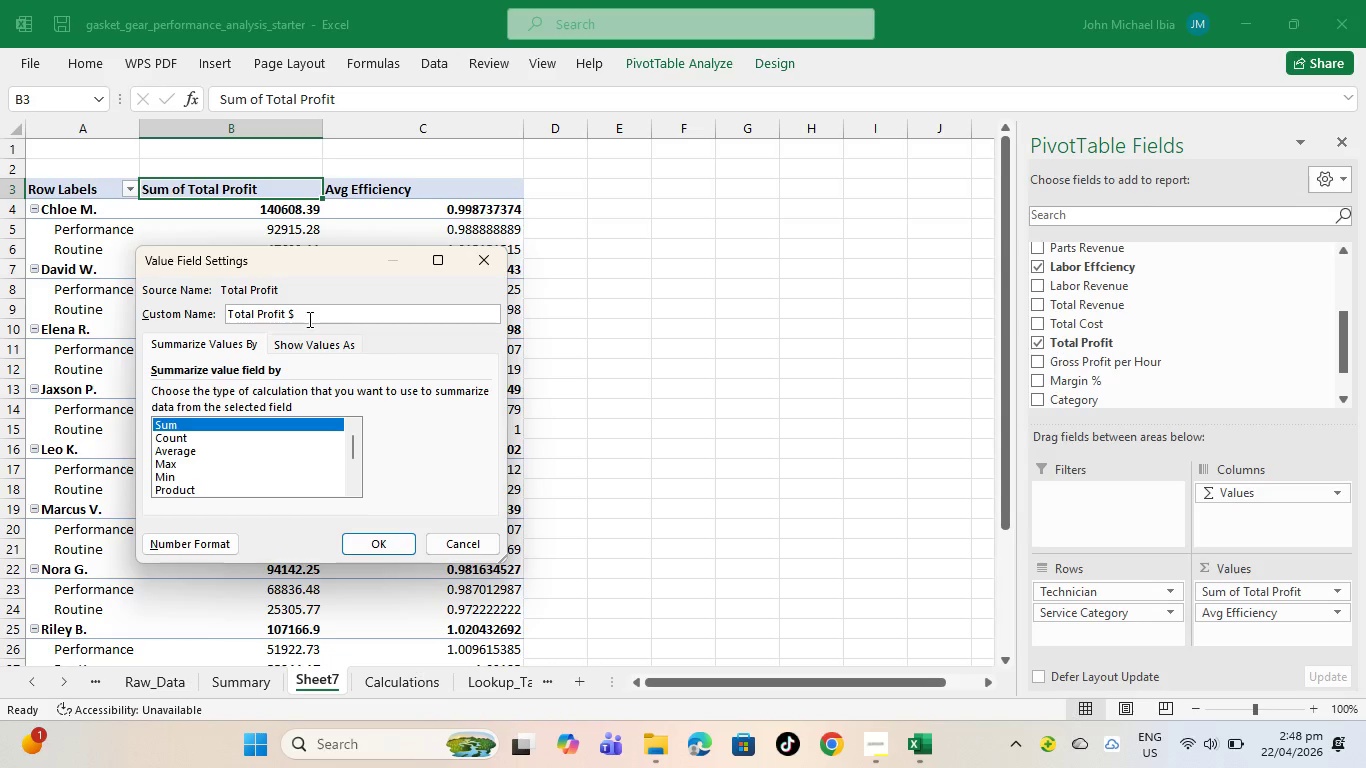 
key(Backspace)
 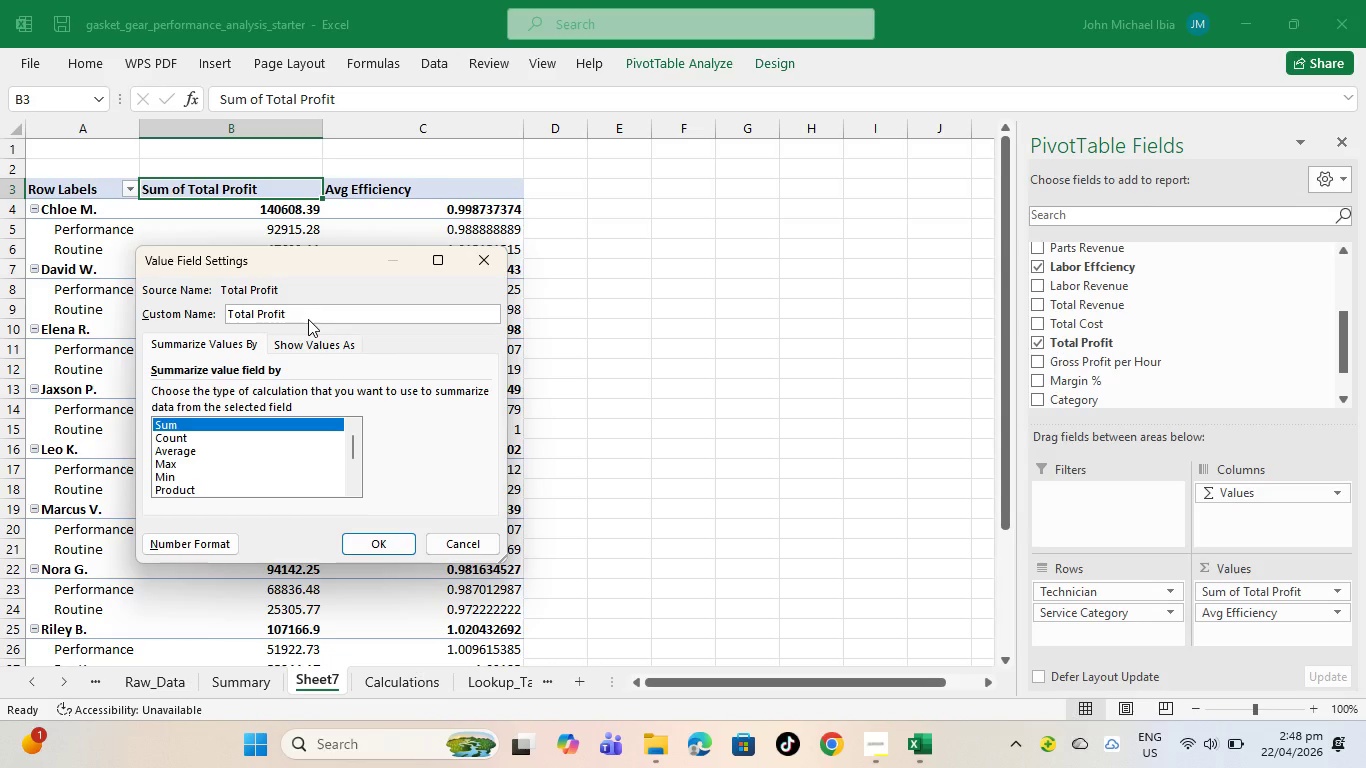 
wait(10.06)
 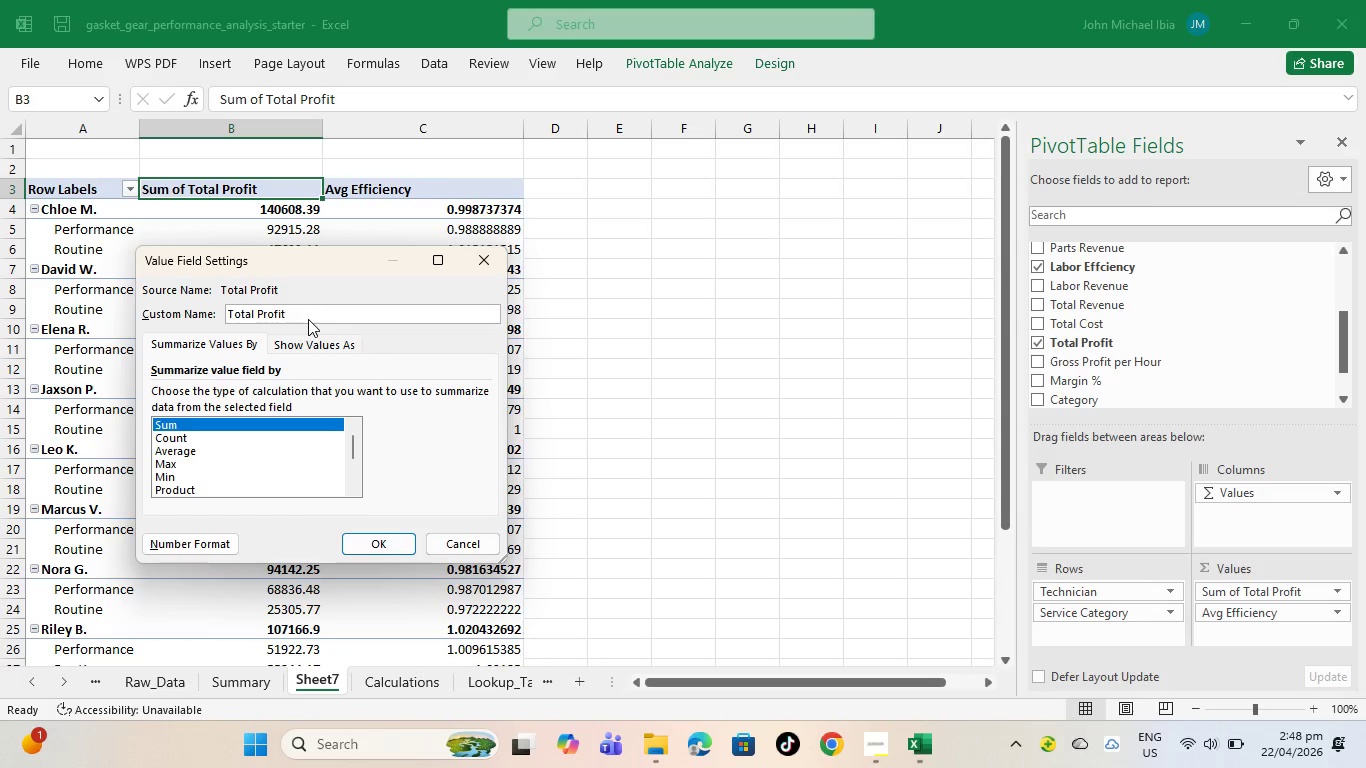 
left_click([838, 759])
 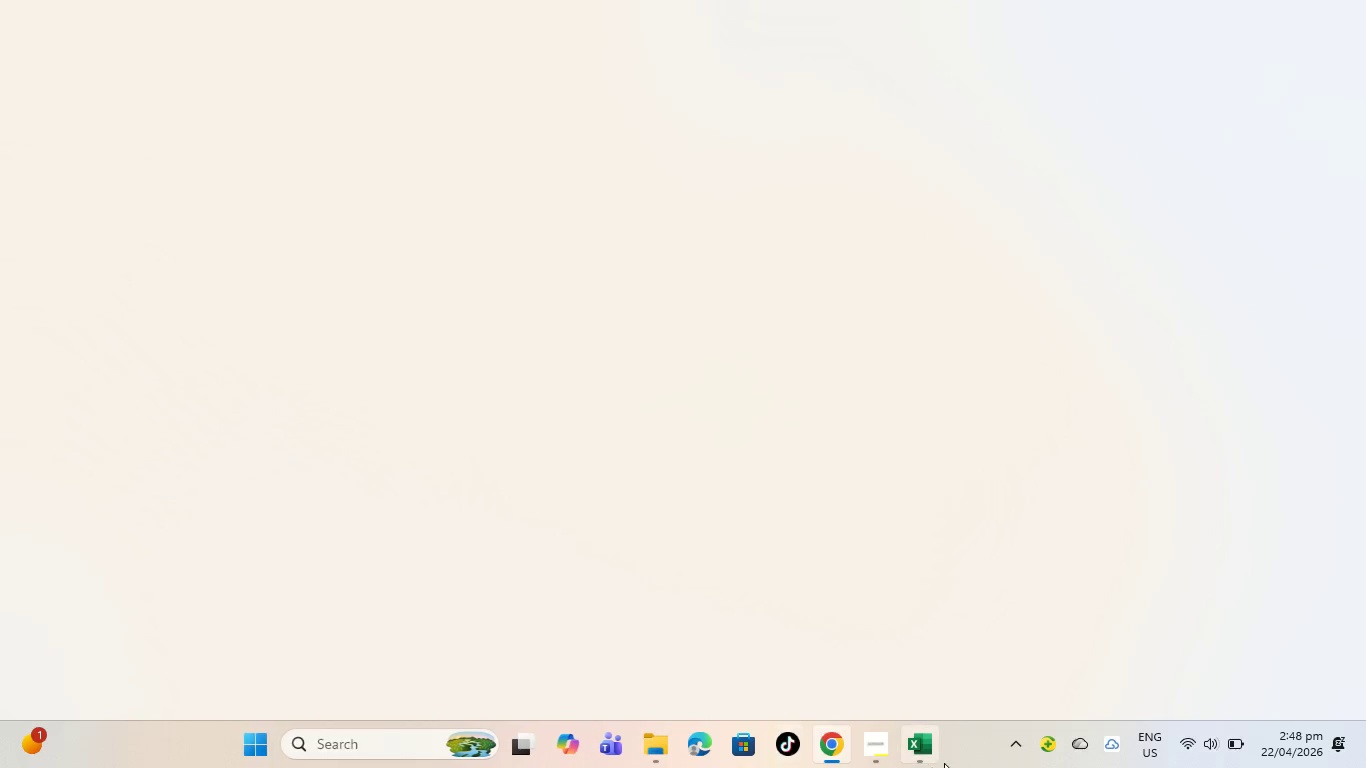 
wait(5.11)
 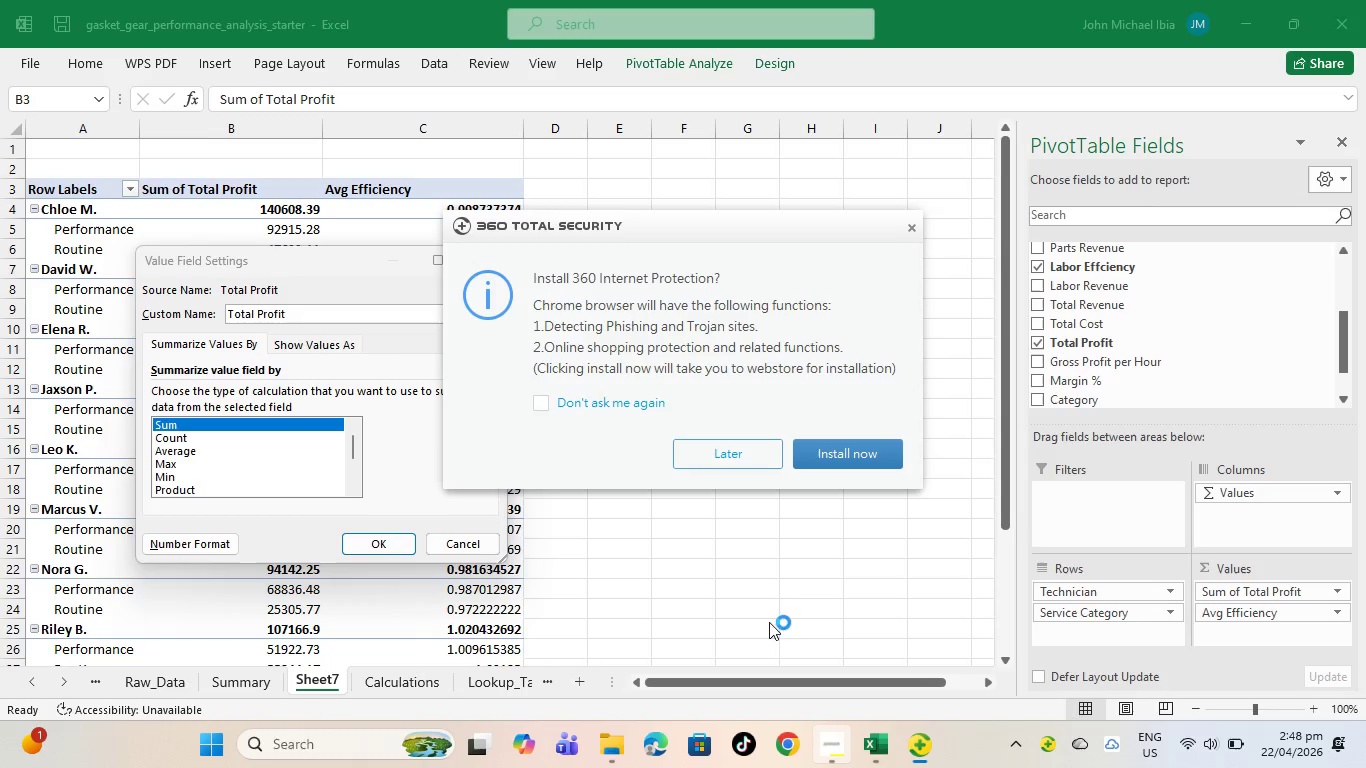 
left_click([917, 748])
 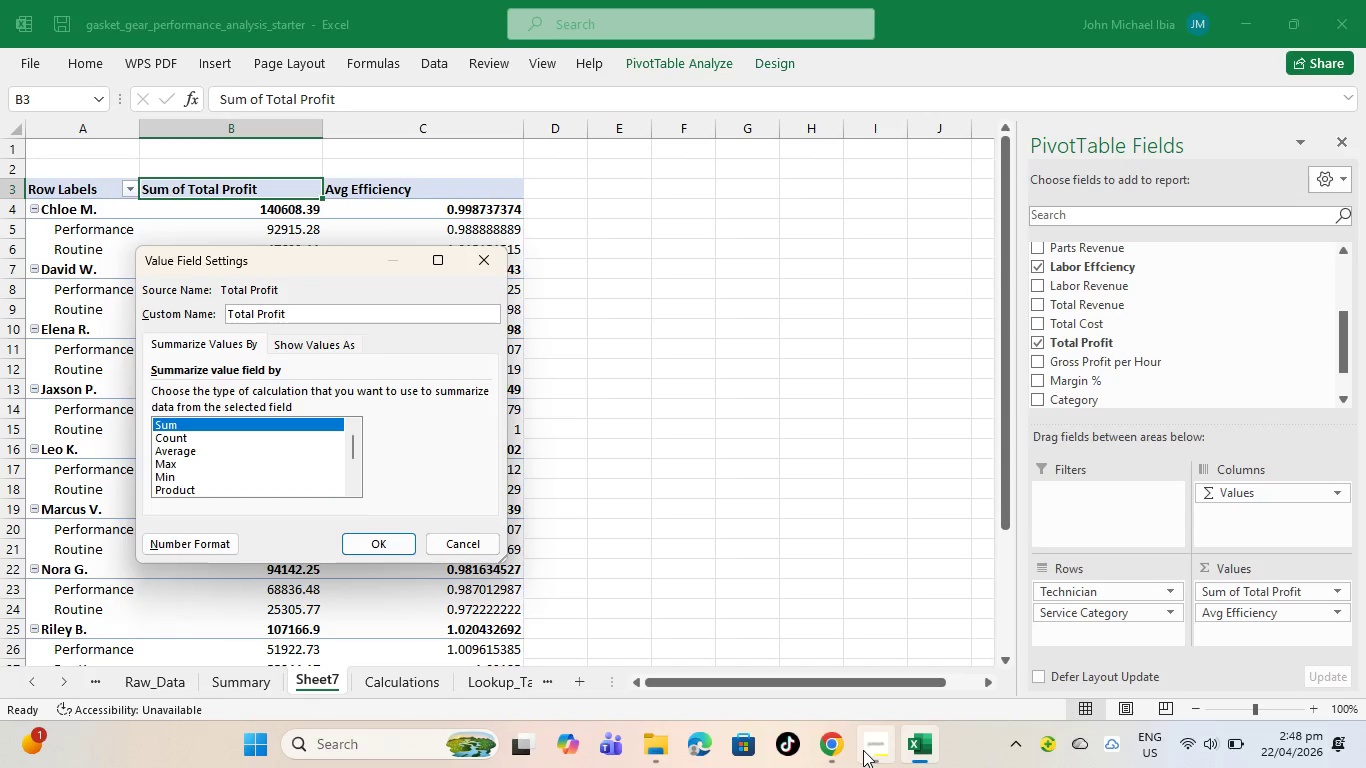 
left_click([849, 750])
 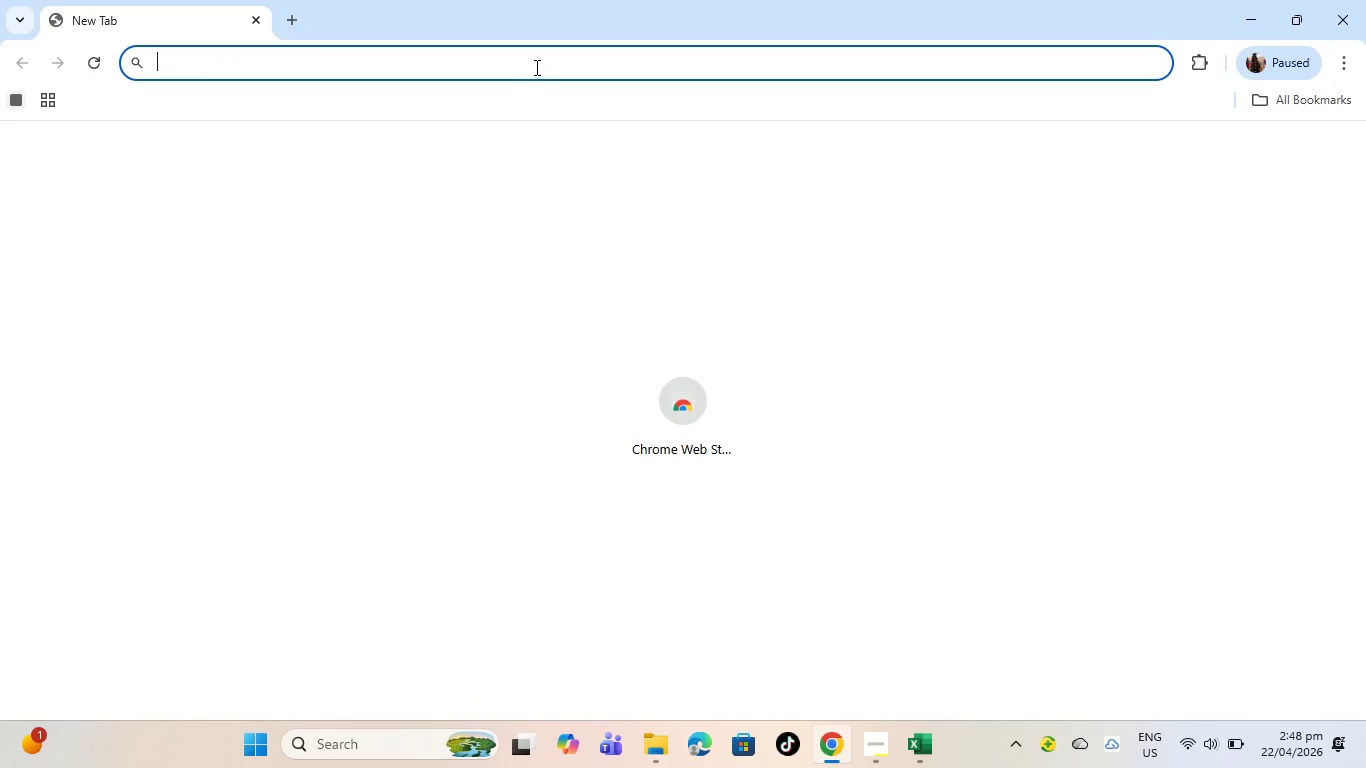 
left_click([535, 67])
 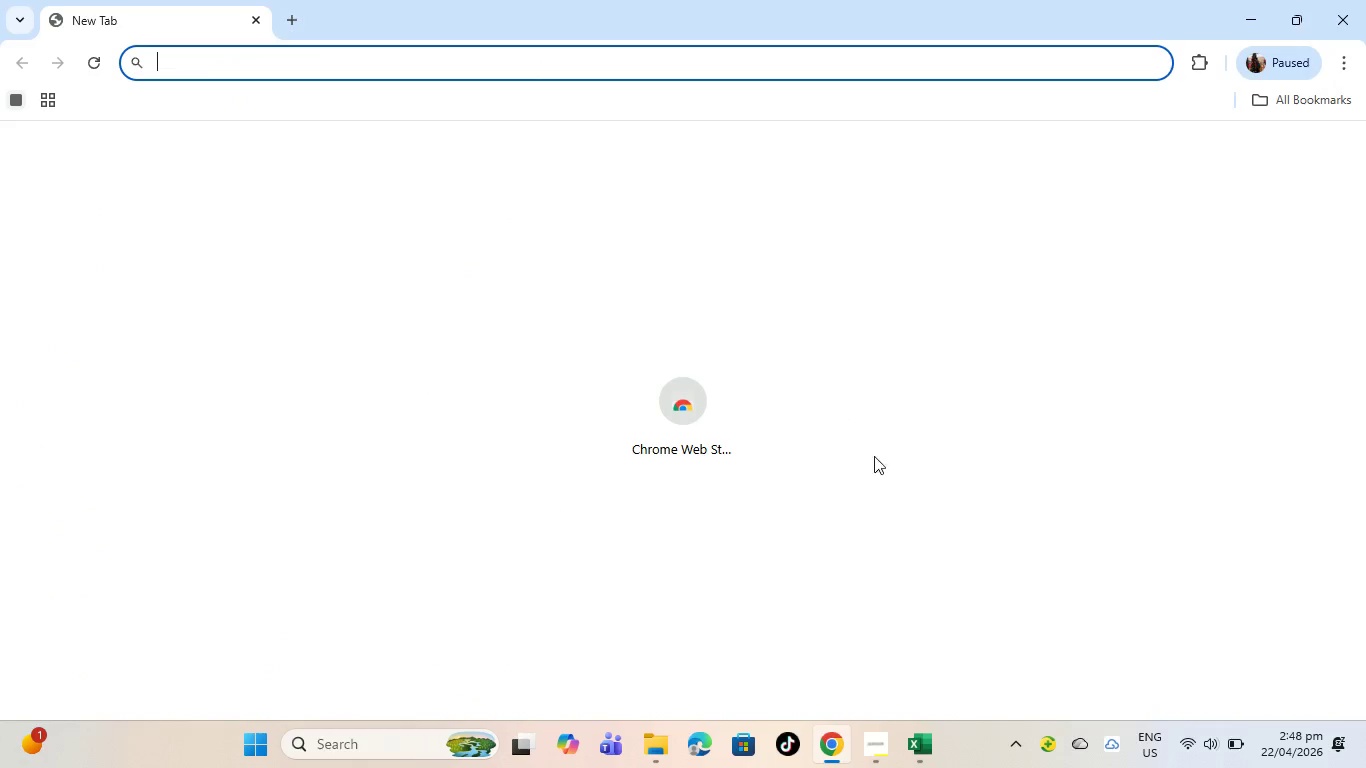 
left_click([921, 729])
 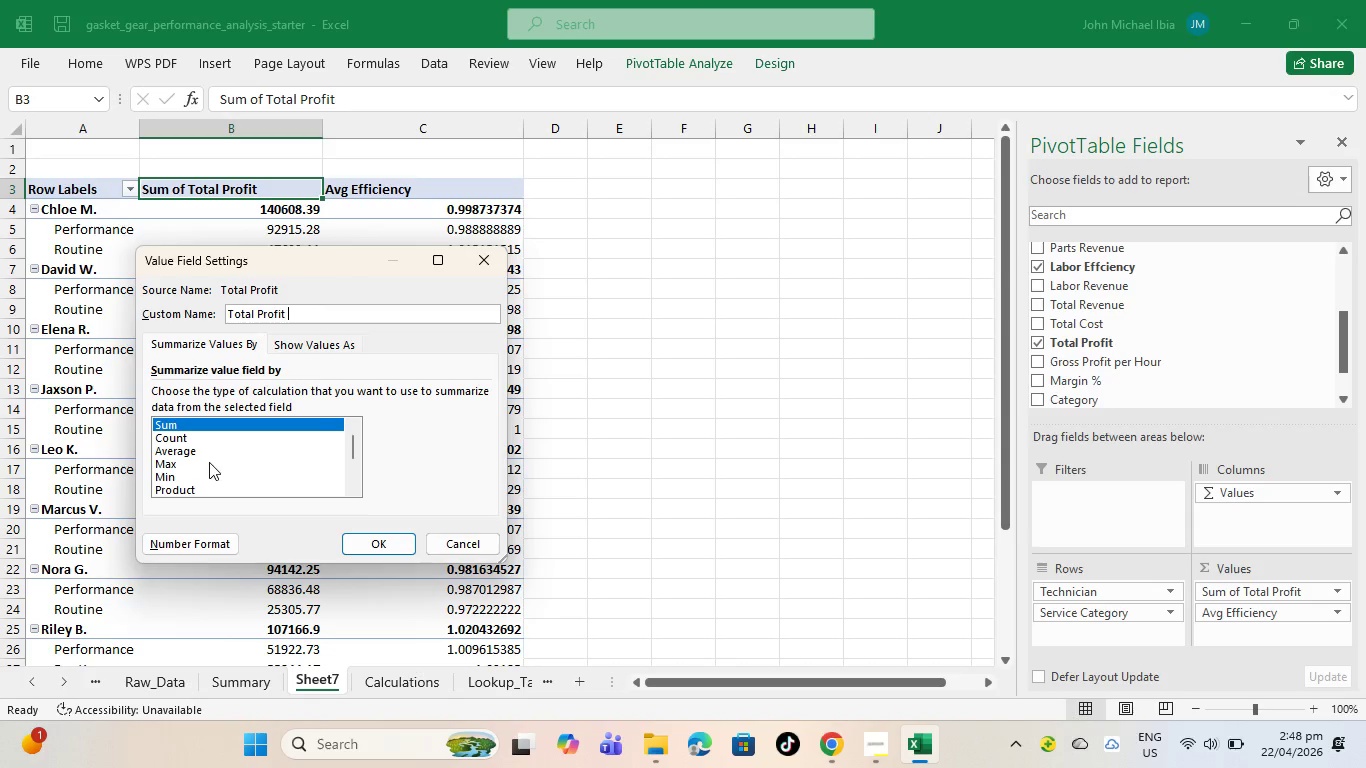 
scroll: coordinate [184, 462], scroll_direction: down, amount: 2.0
 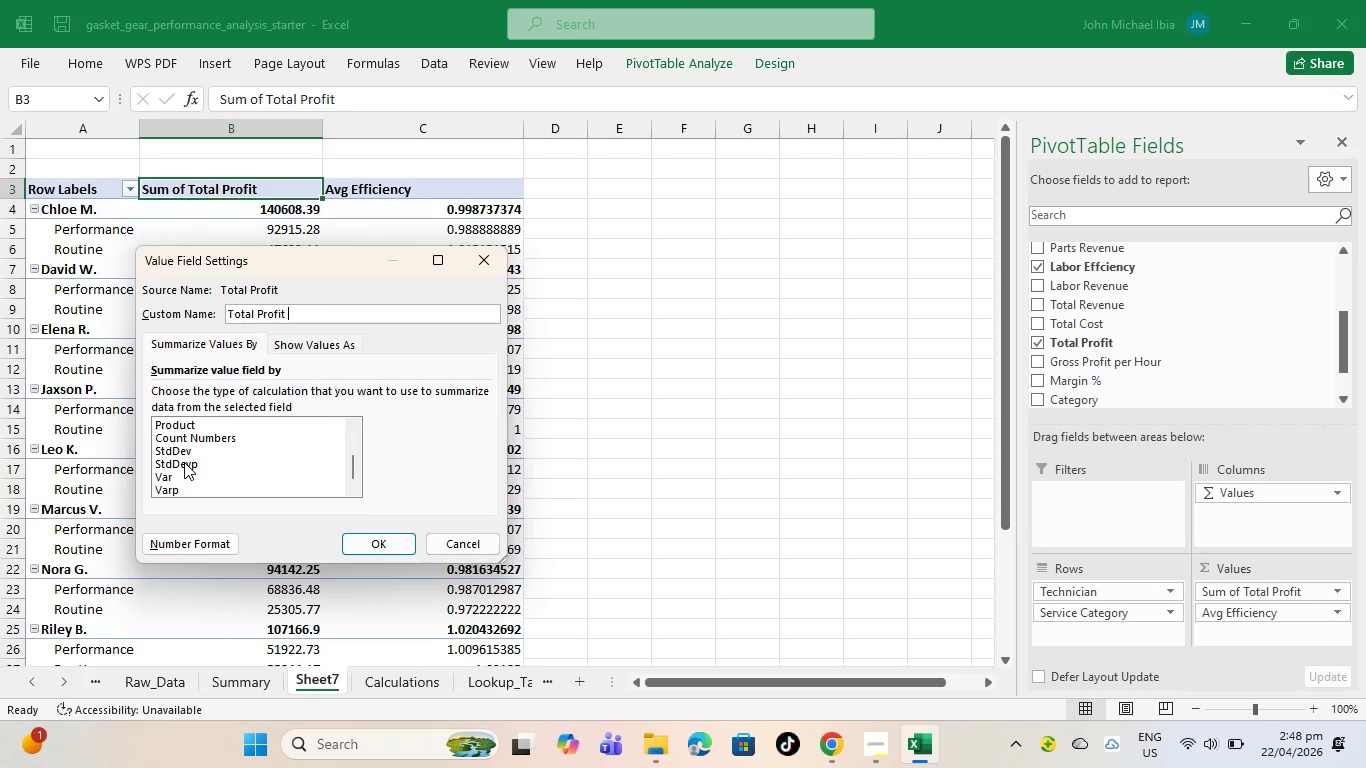 
scroll: coordinate [184, 462], scroll_direction: up, amount: 2.0
 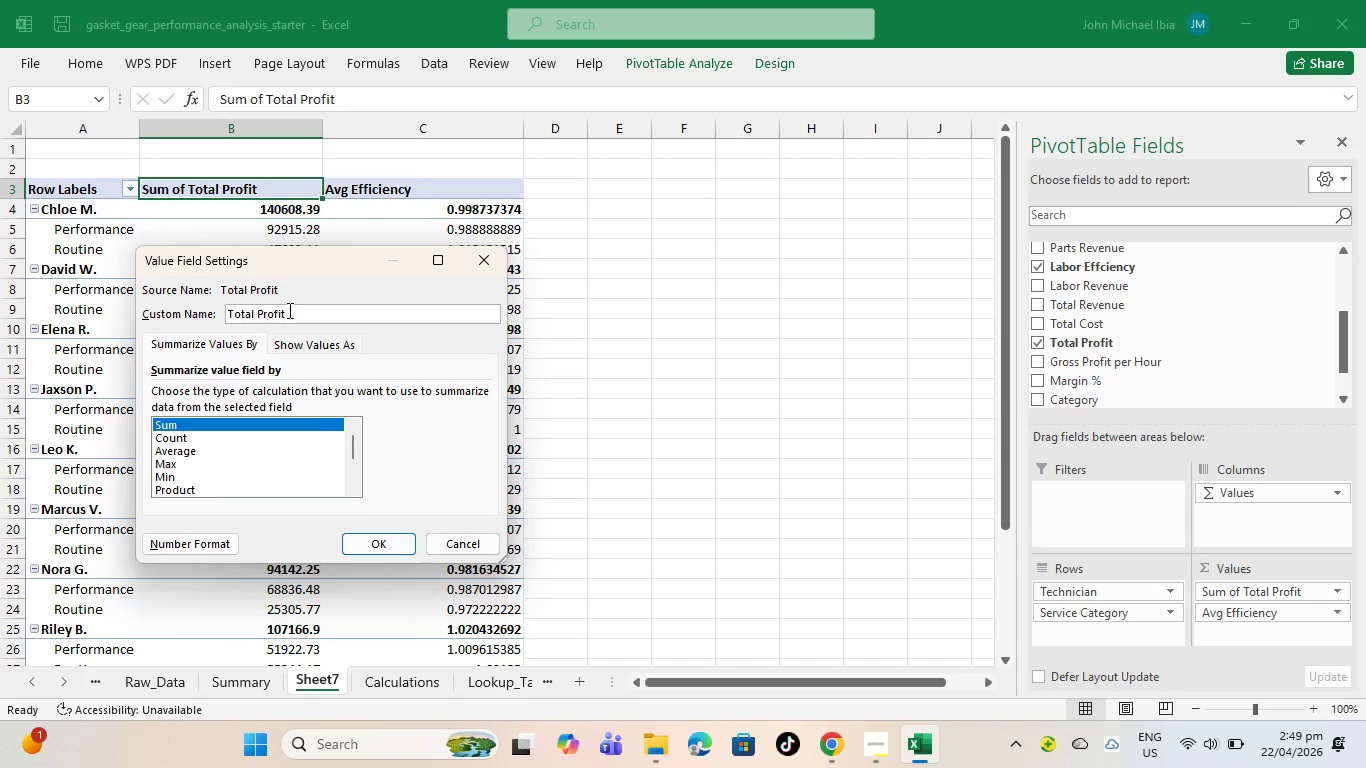 
left_click([288, 310])
 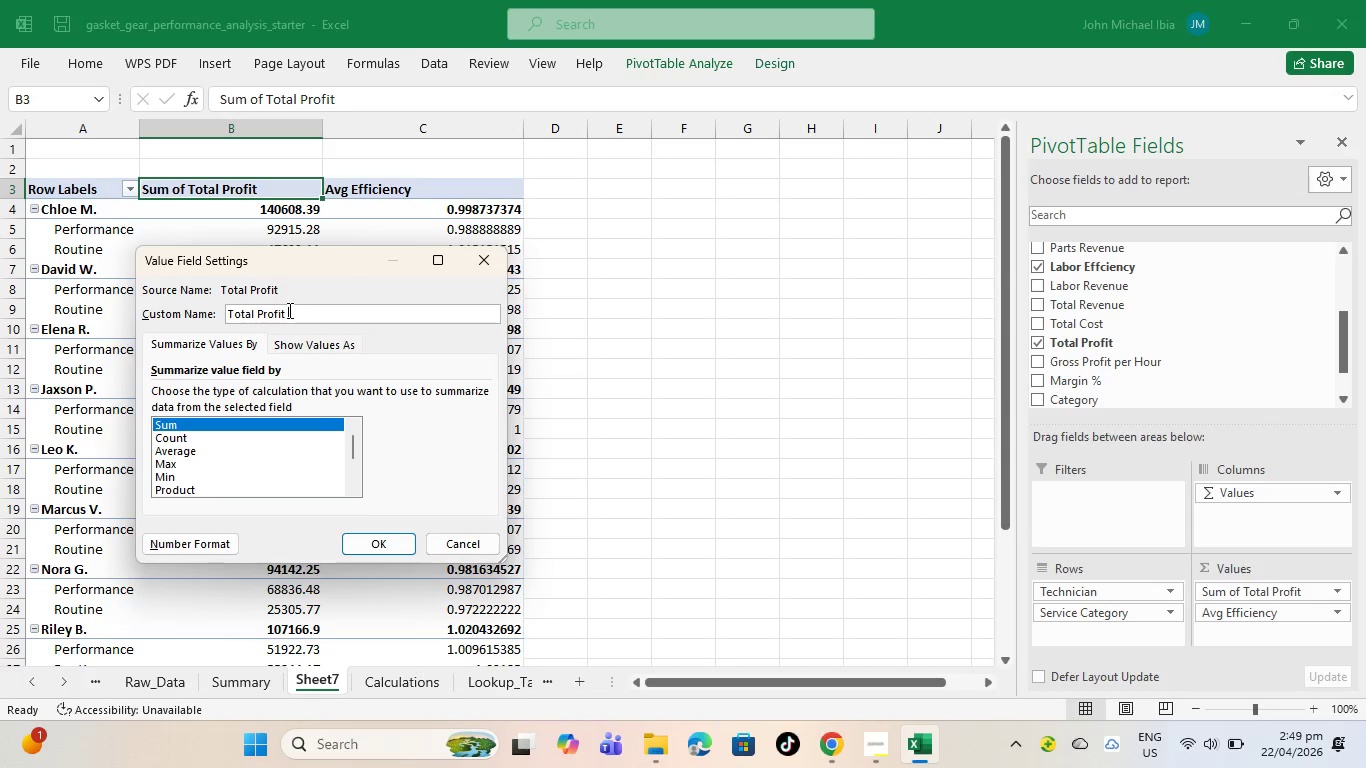 
key(Shift+9)
 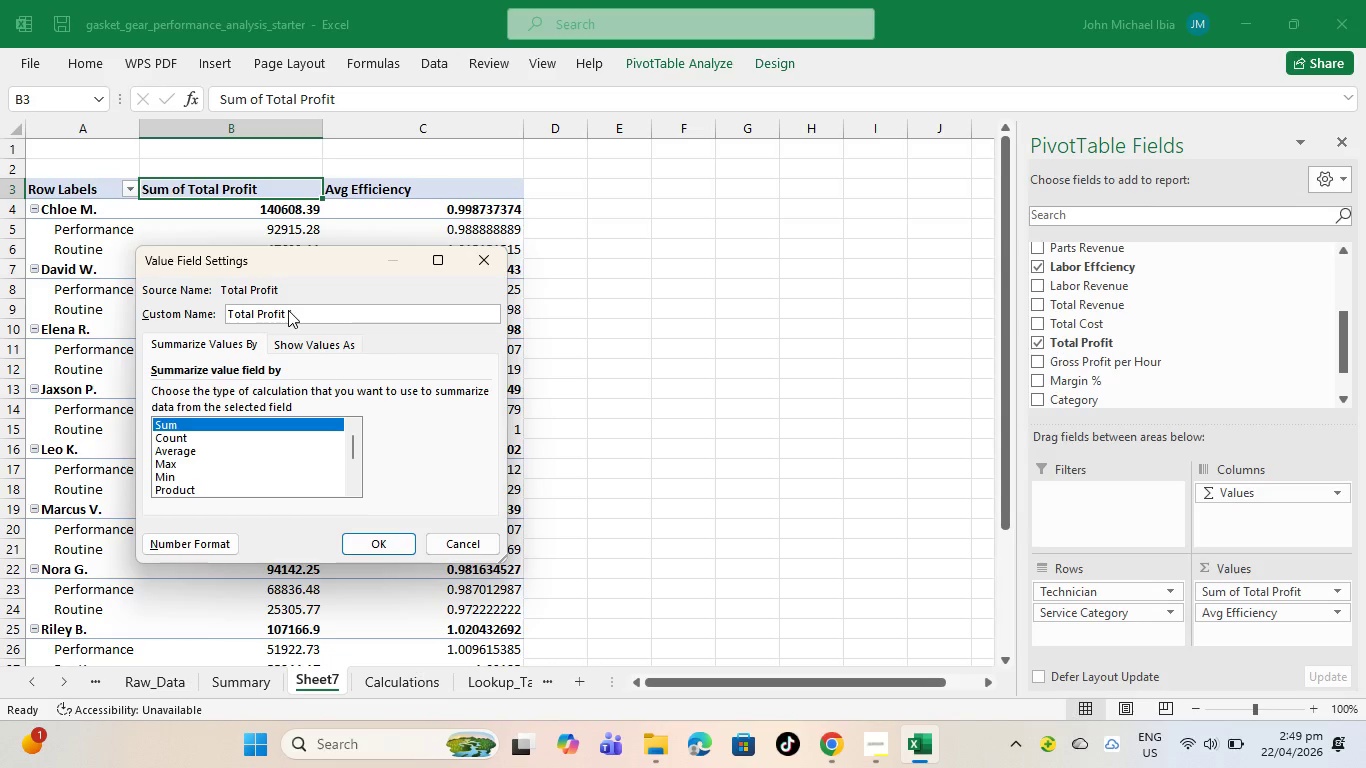 
scroll: coordinate [288, 310], scroll_direction: up, amount: 9.0
 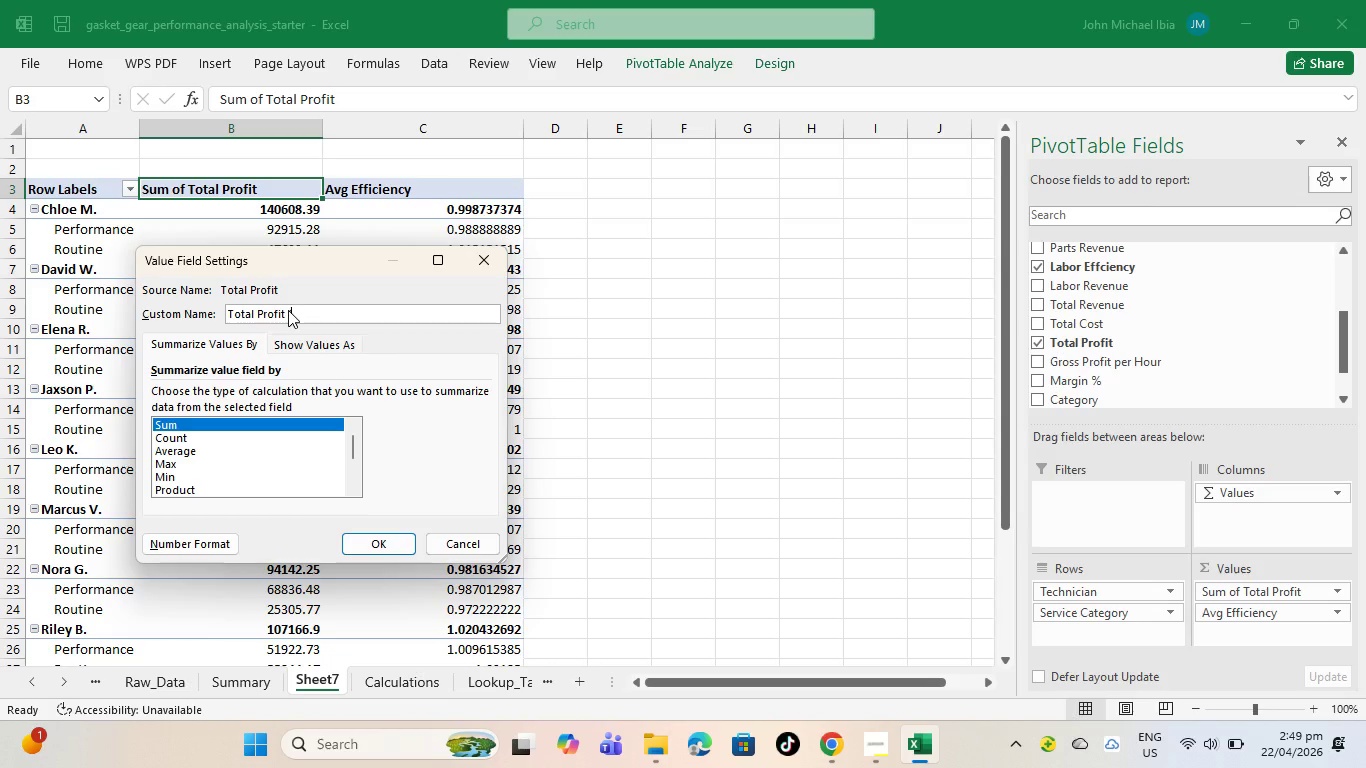 
key(Shift+4)
 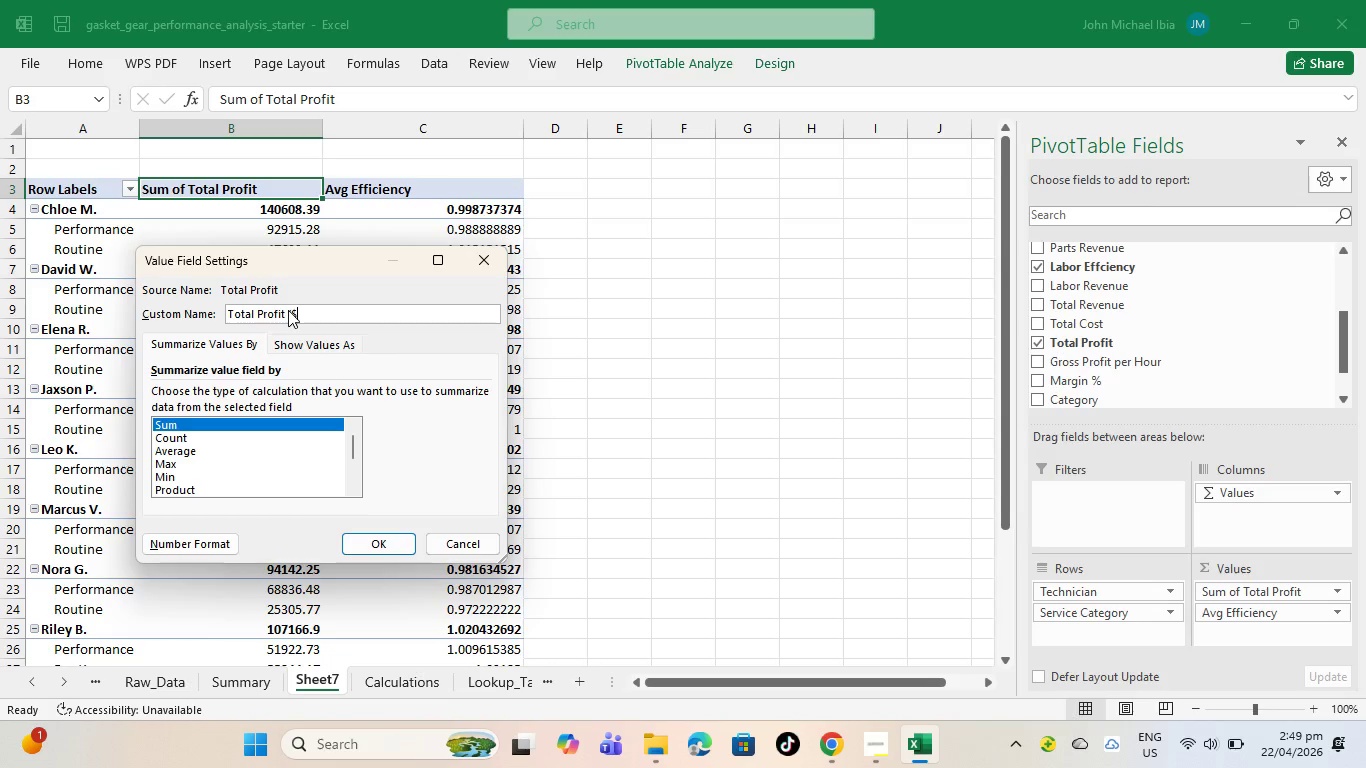 
key(Shift+ShiftRight)
 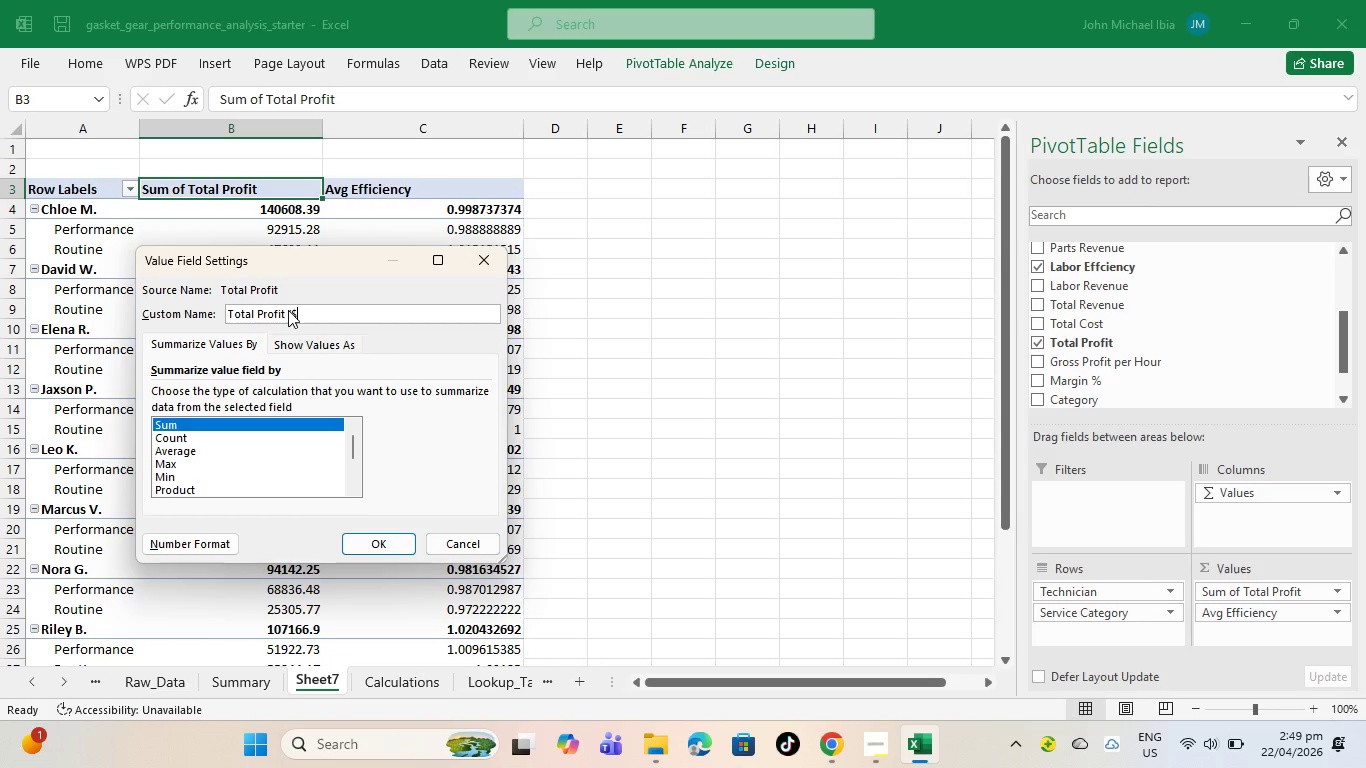 
key(Shift+ShiftRight)
 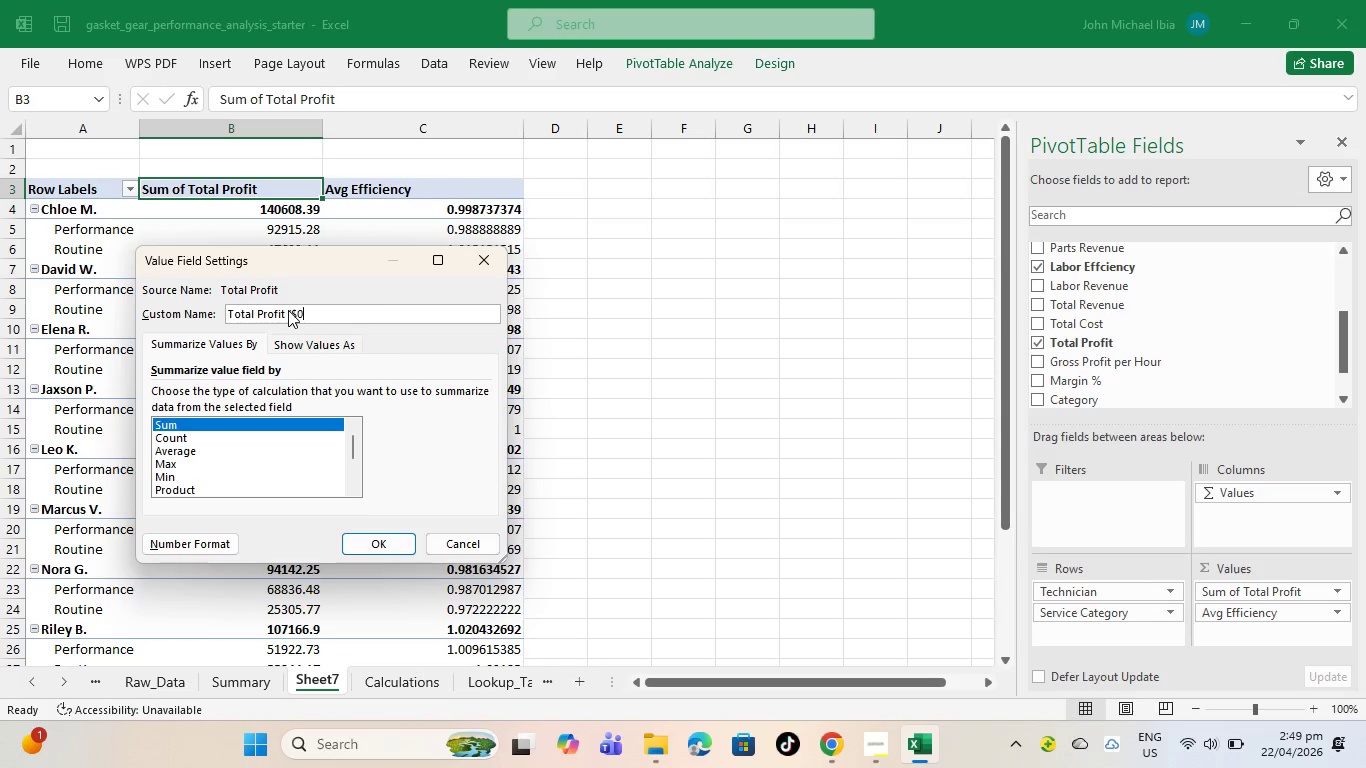 
key(0)
 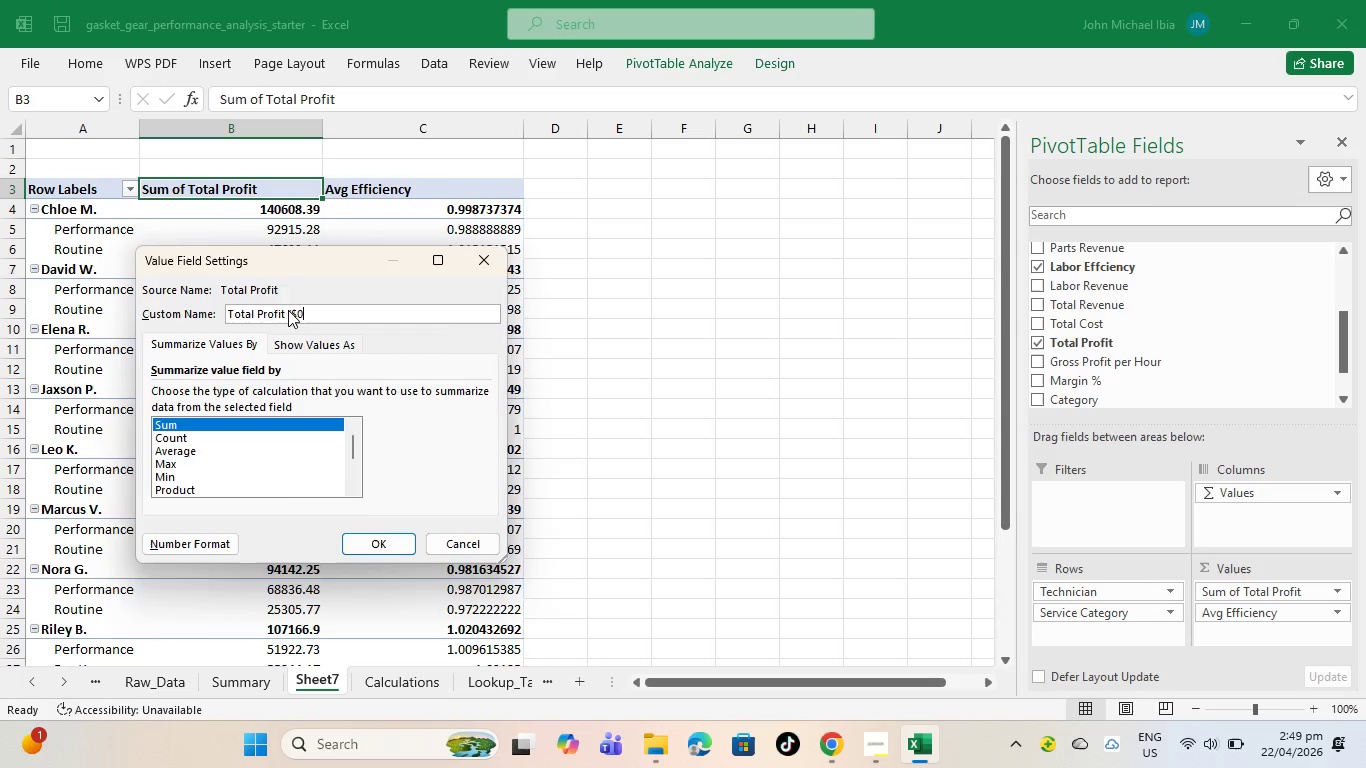 
key(Enter)
 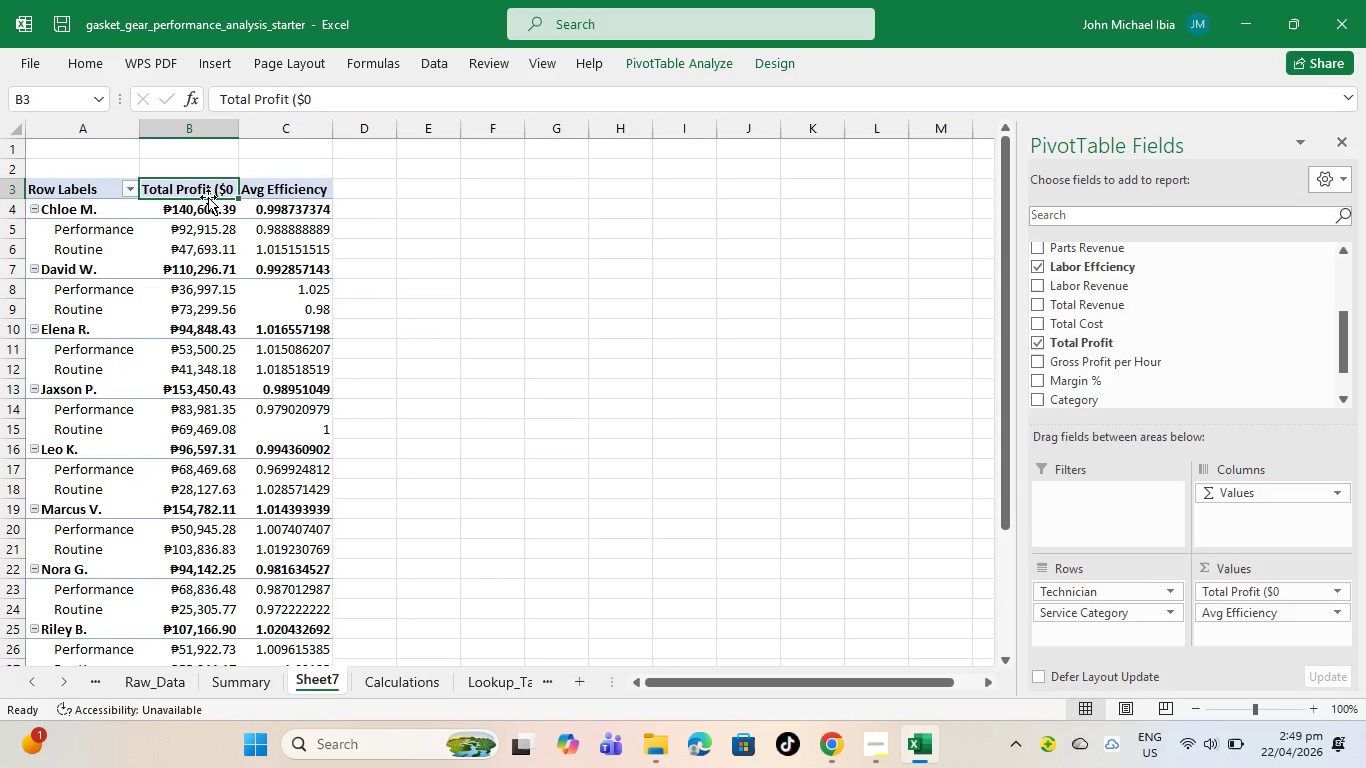 
left_click([211, 193])
 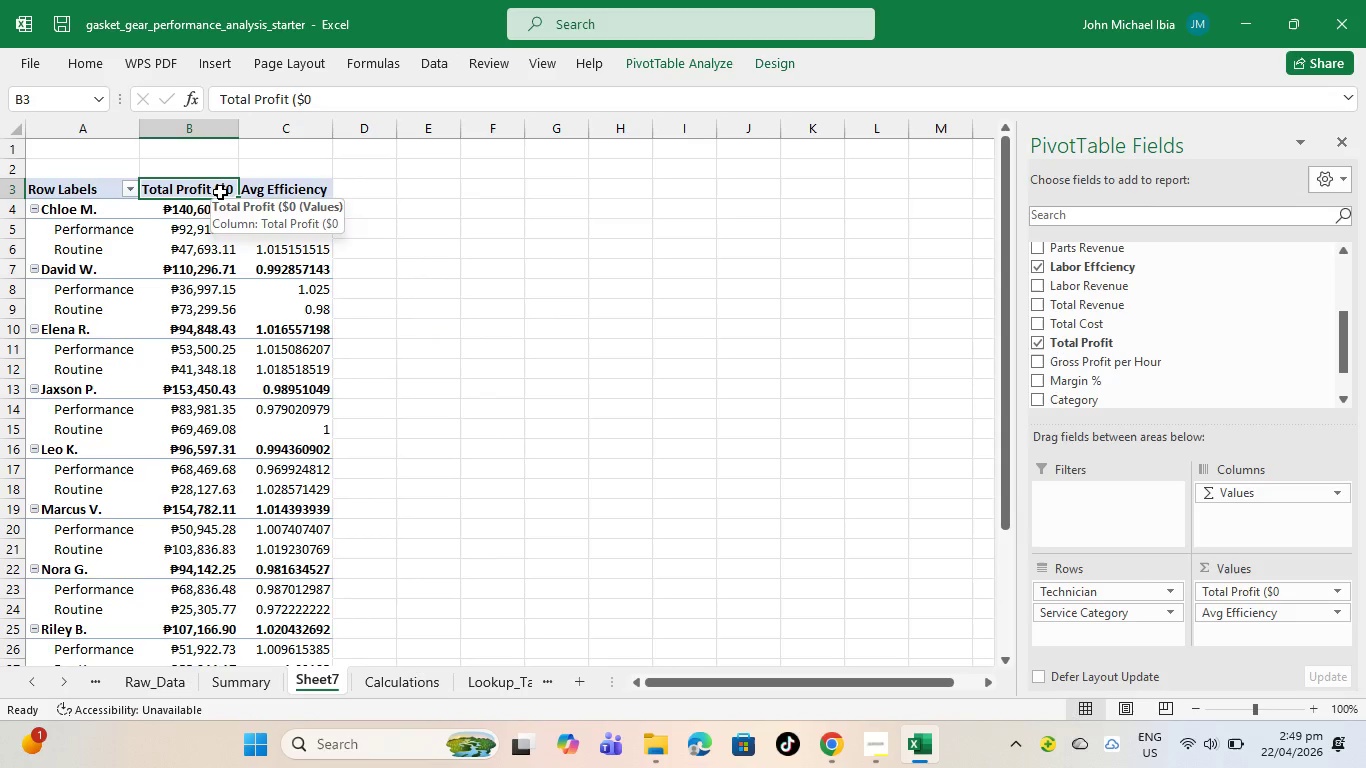 
right_click([220, 192])
 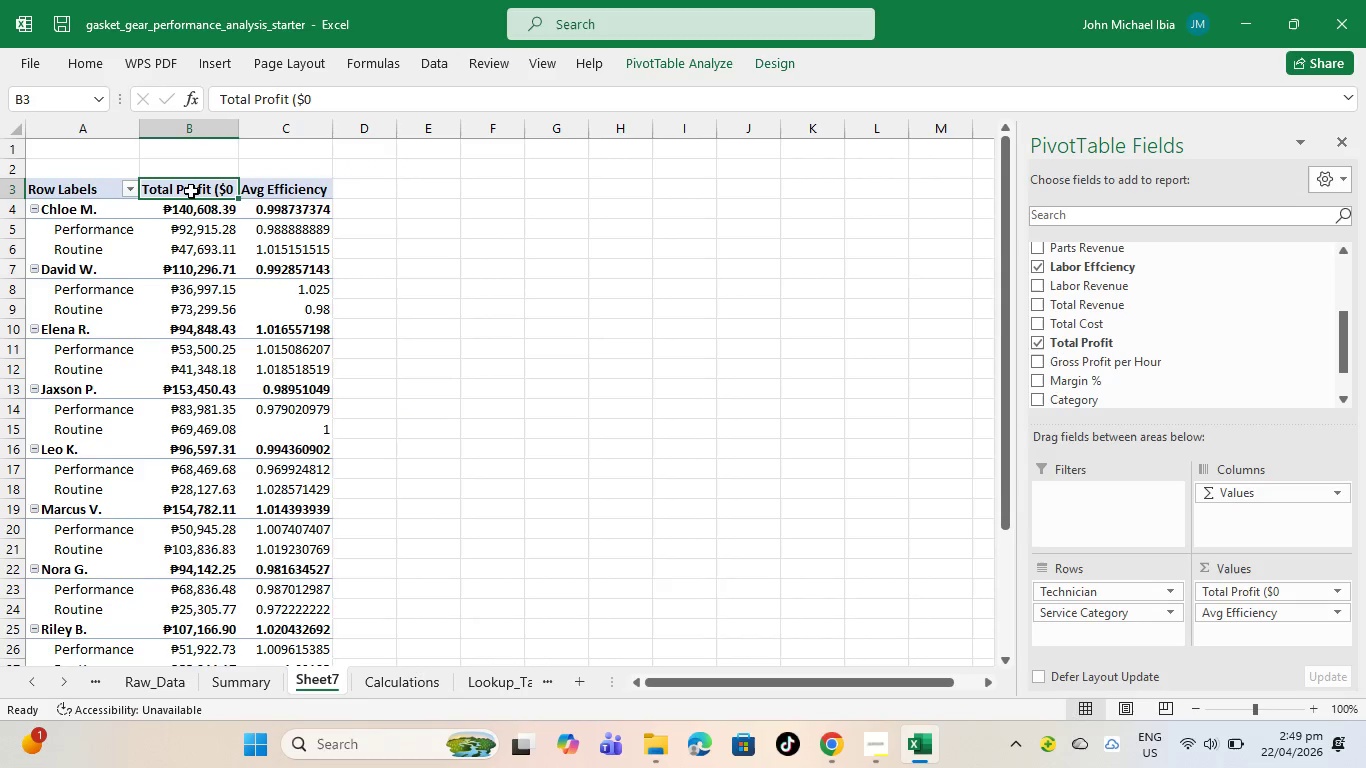 
double_click([191, 191])
 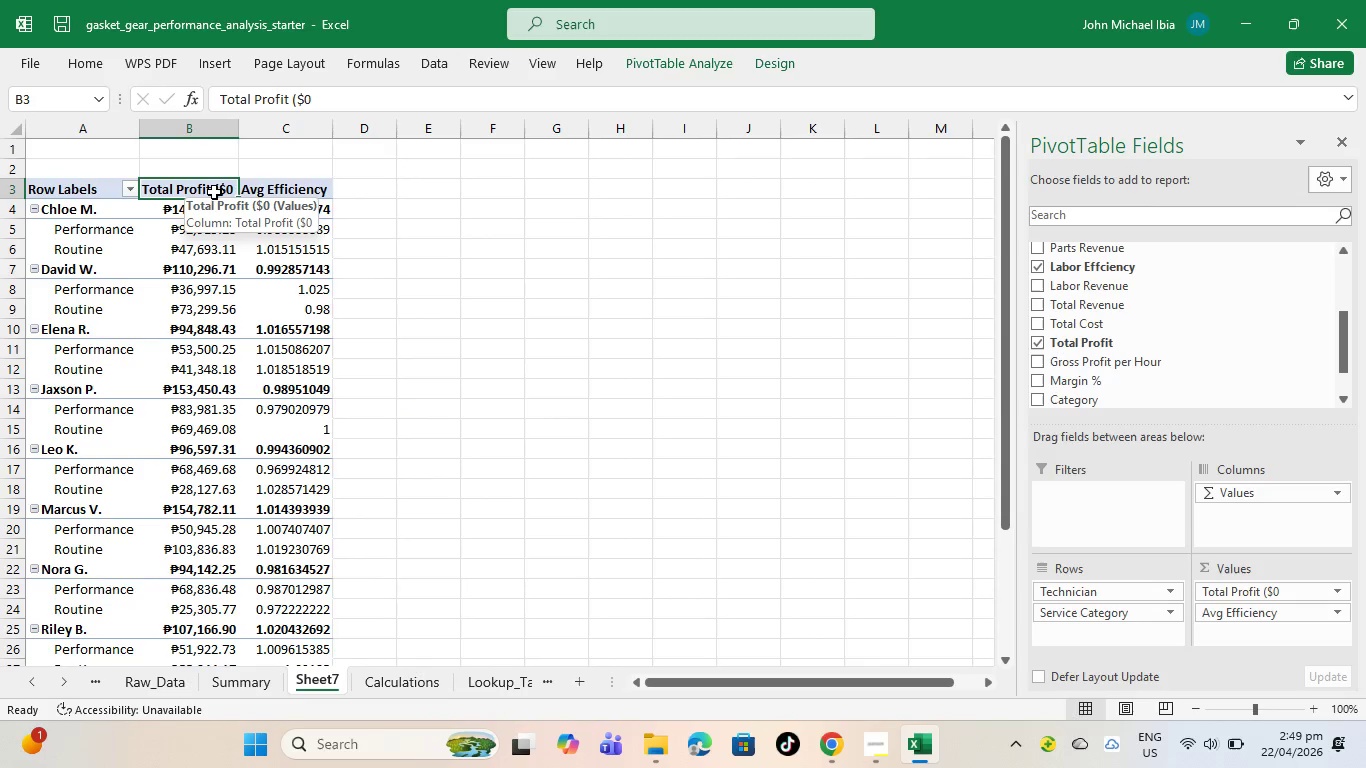 
double_click([213, 190])
 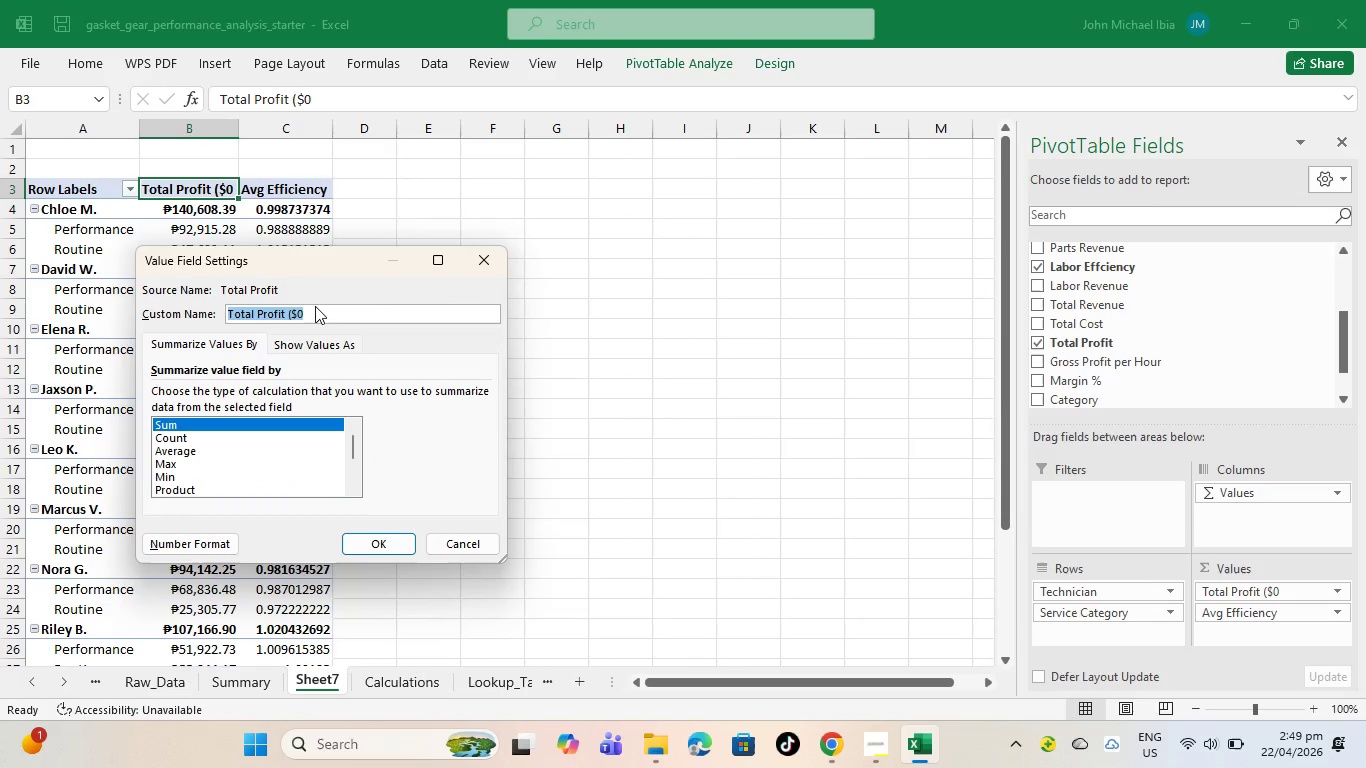 
left_click([301, 315])
 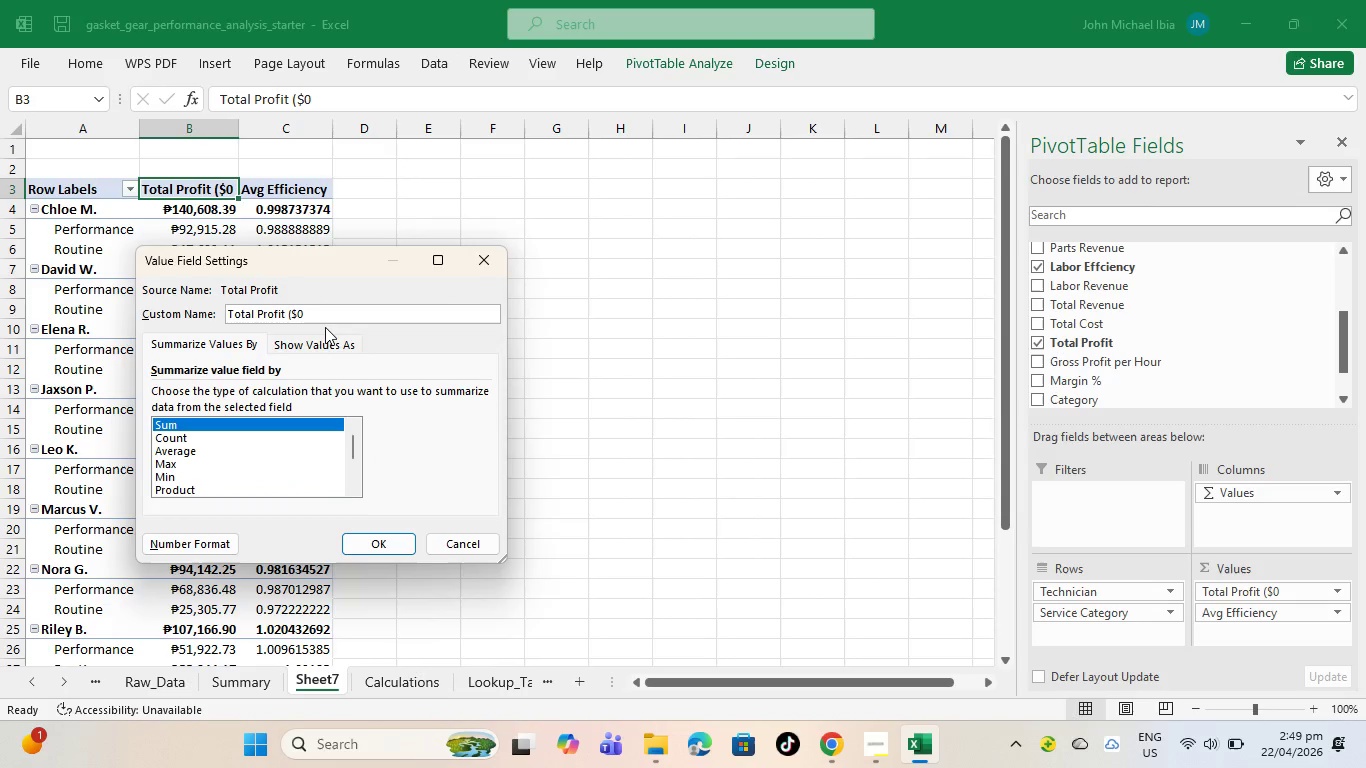 
key(Backspace)
 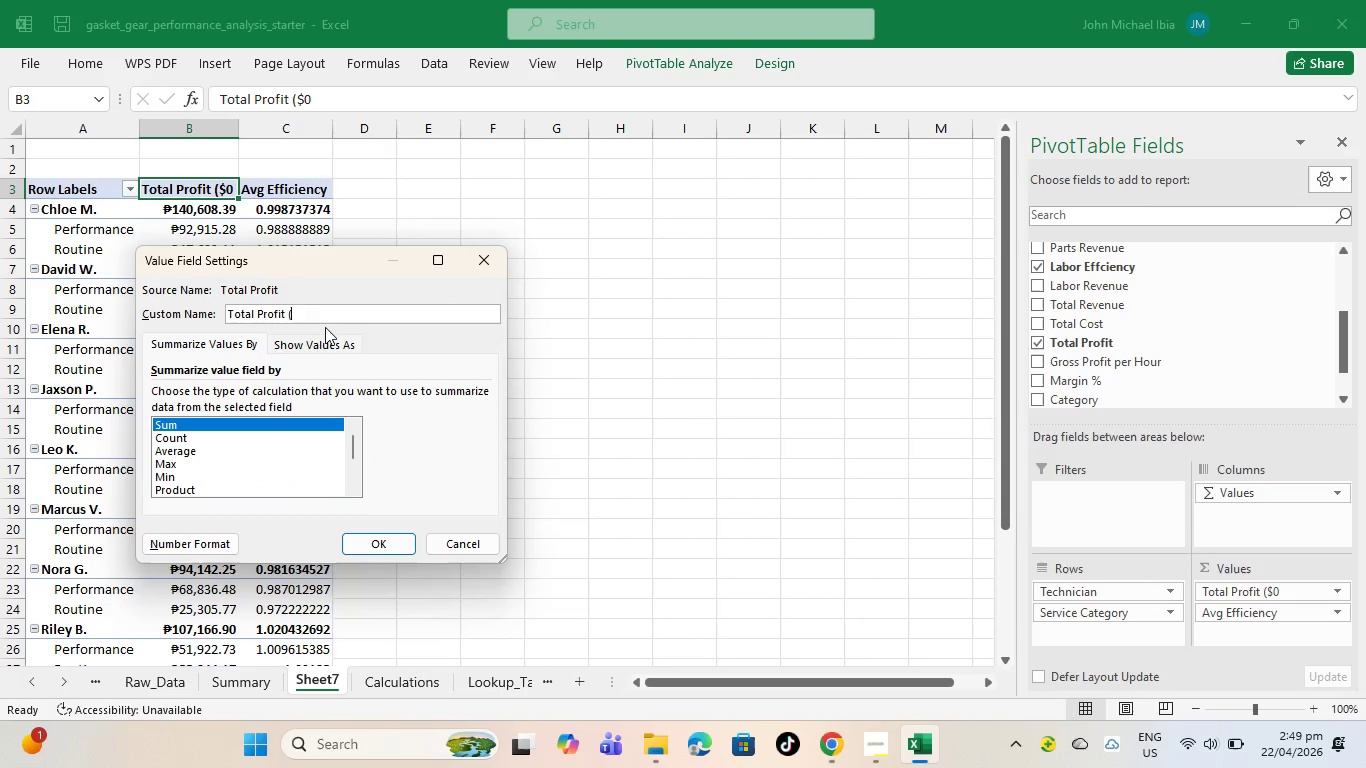 
key(Backspace)
 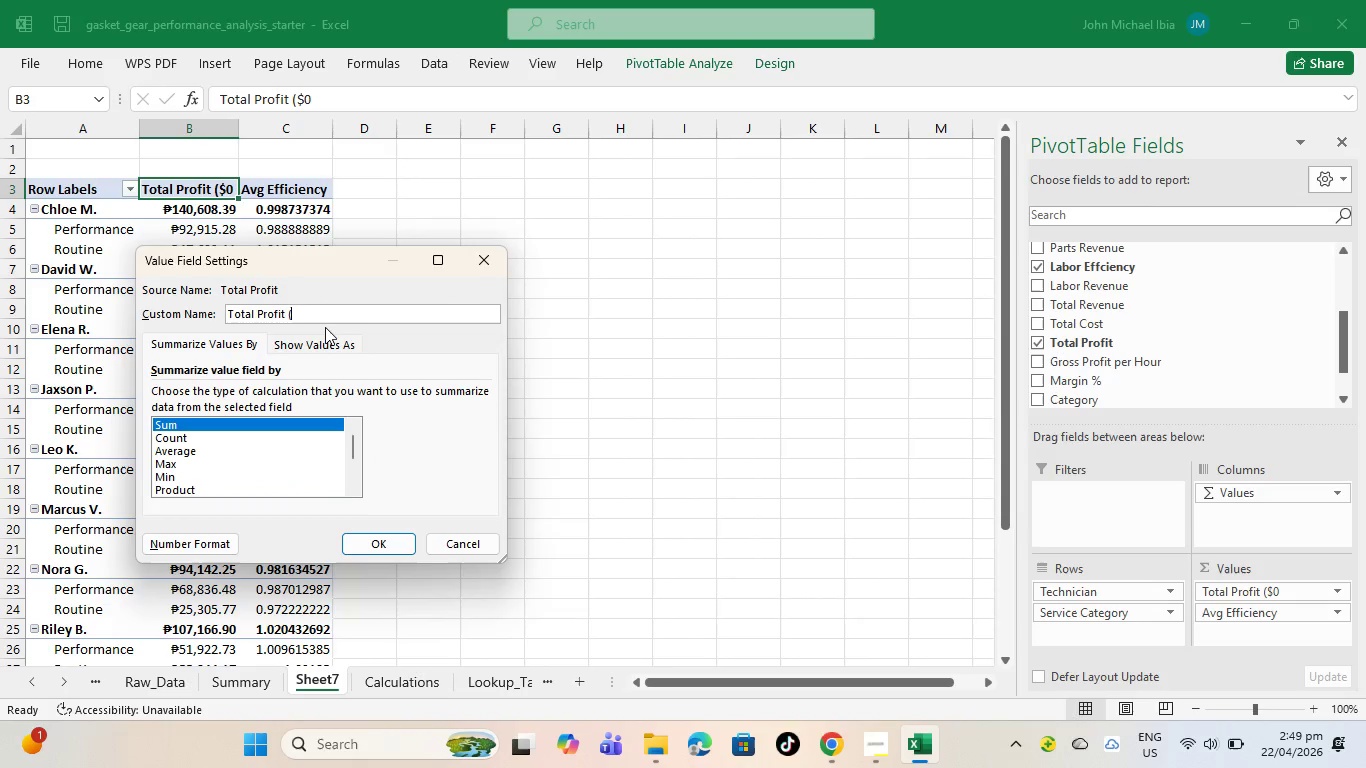 
key(Backspace)
 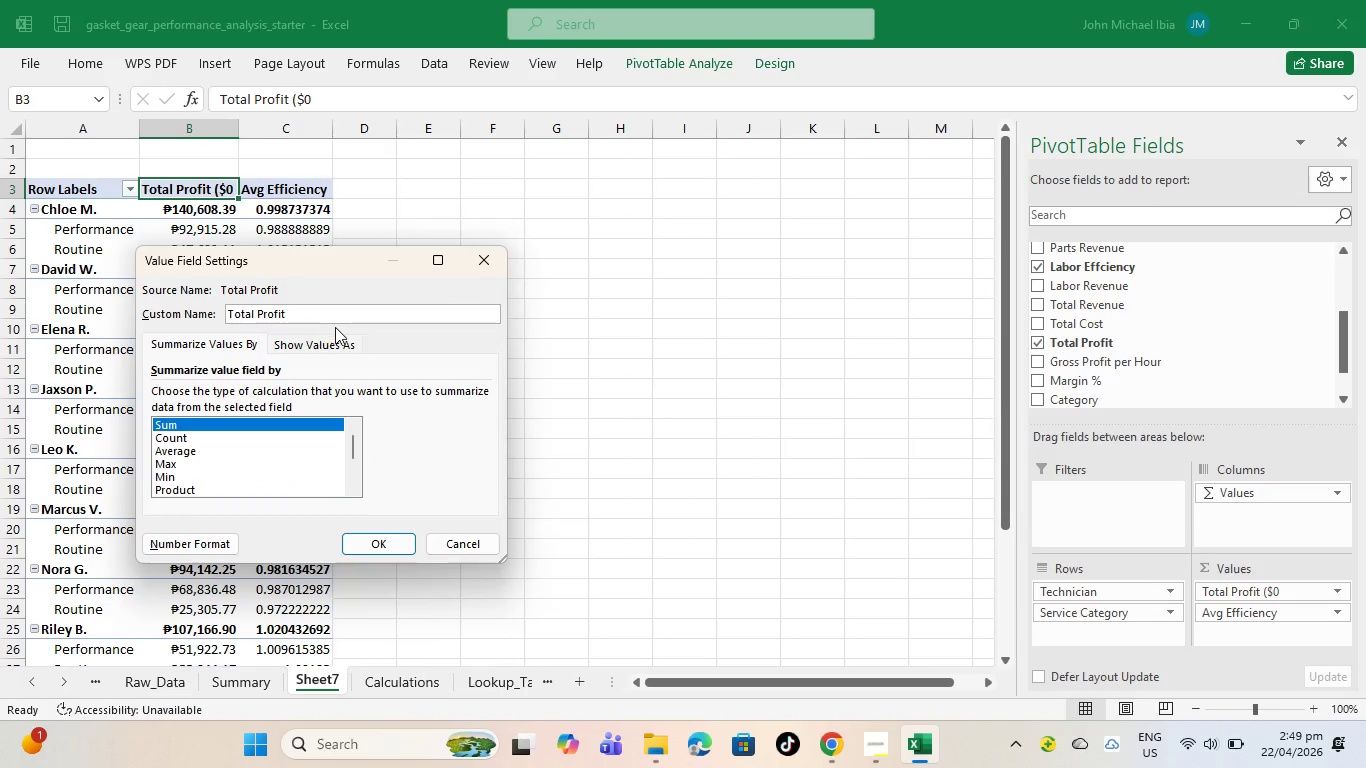 
mouse_move([277, 345])
 